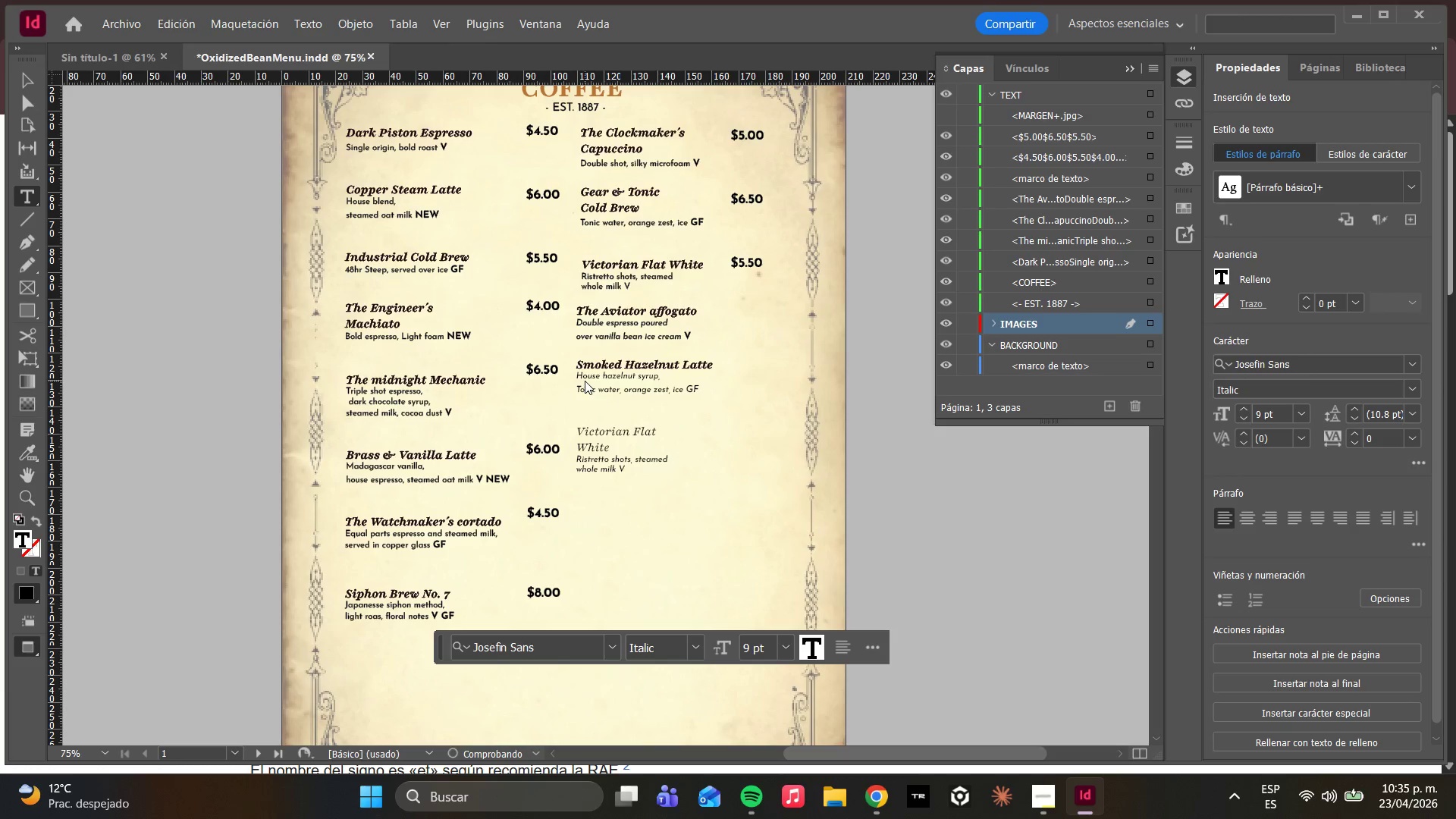 
type(smoked sea salt )
key(Backspace)
type(, double shot, )
 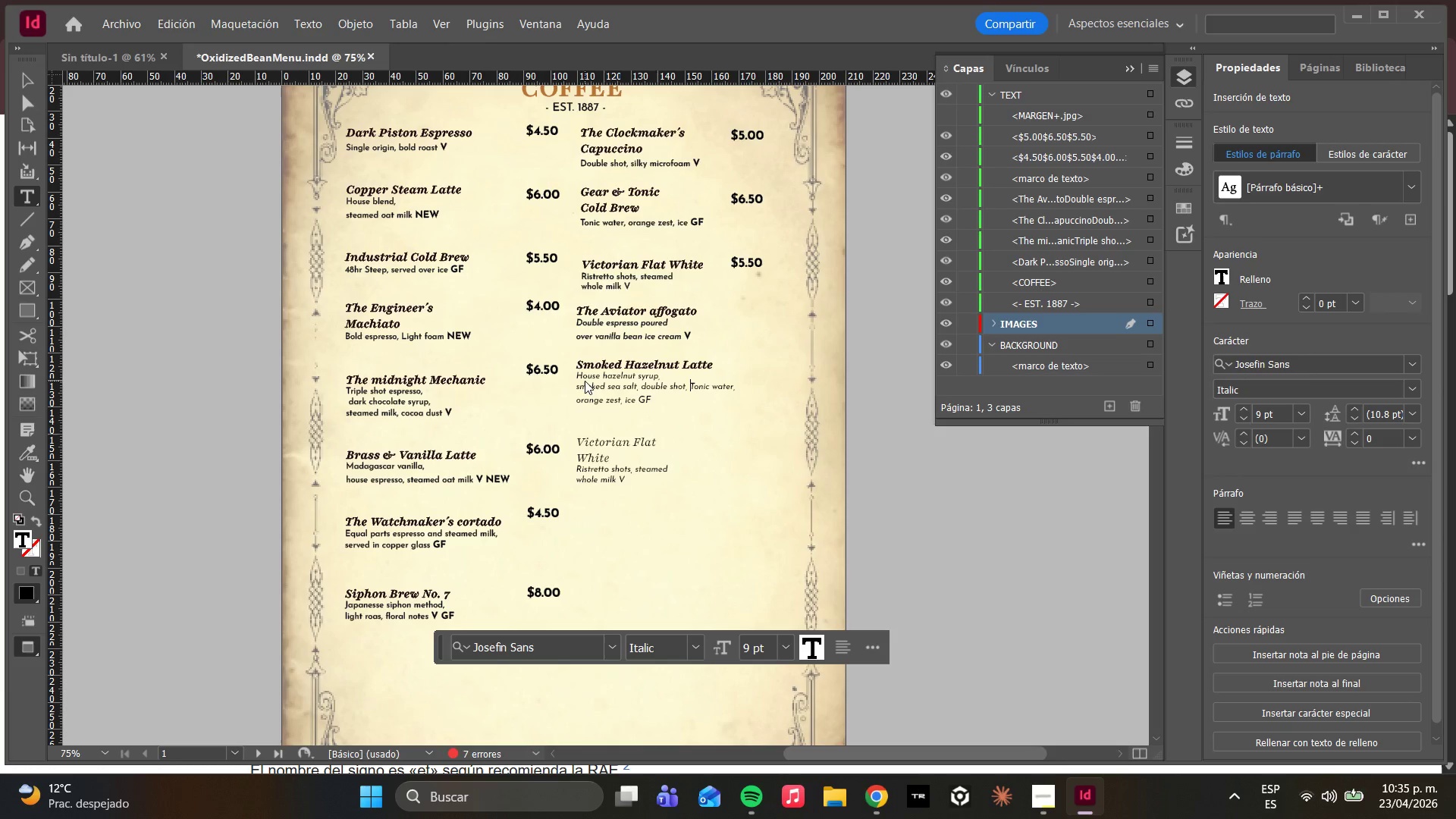 
type(oat mil)
key(Backspace)
key(Backspace)
key(Backspace)
key(Backspace)
key(Backspace)
key(Backspace)
type(at milk)
 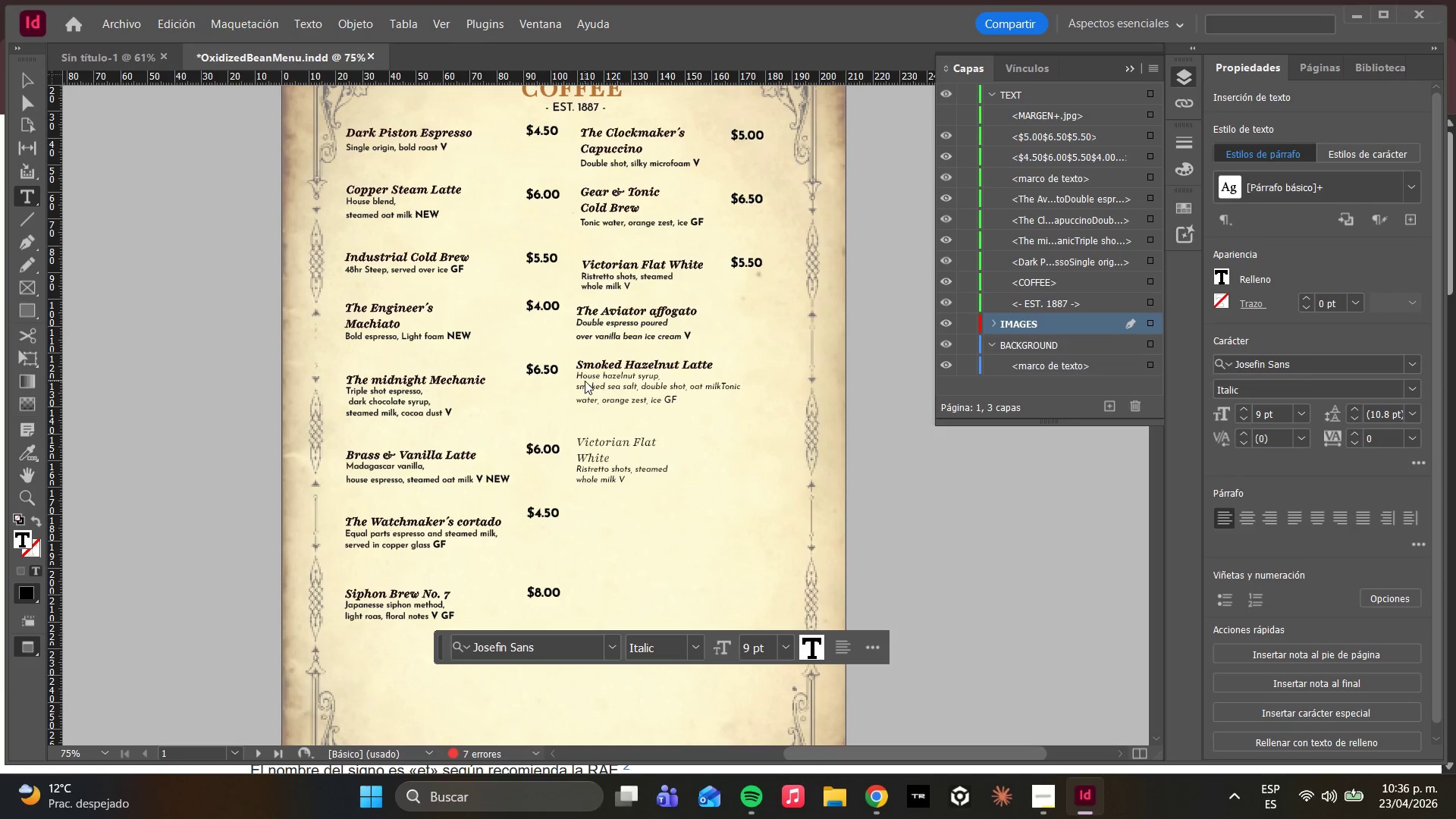 
wait(8.11)
 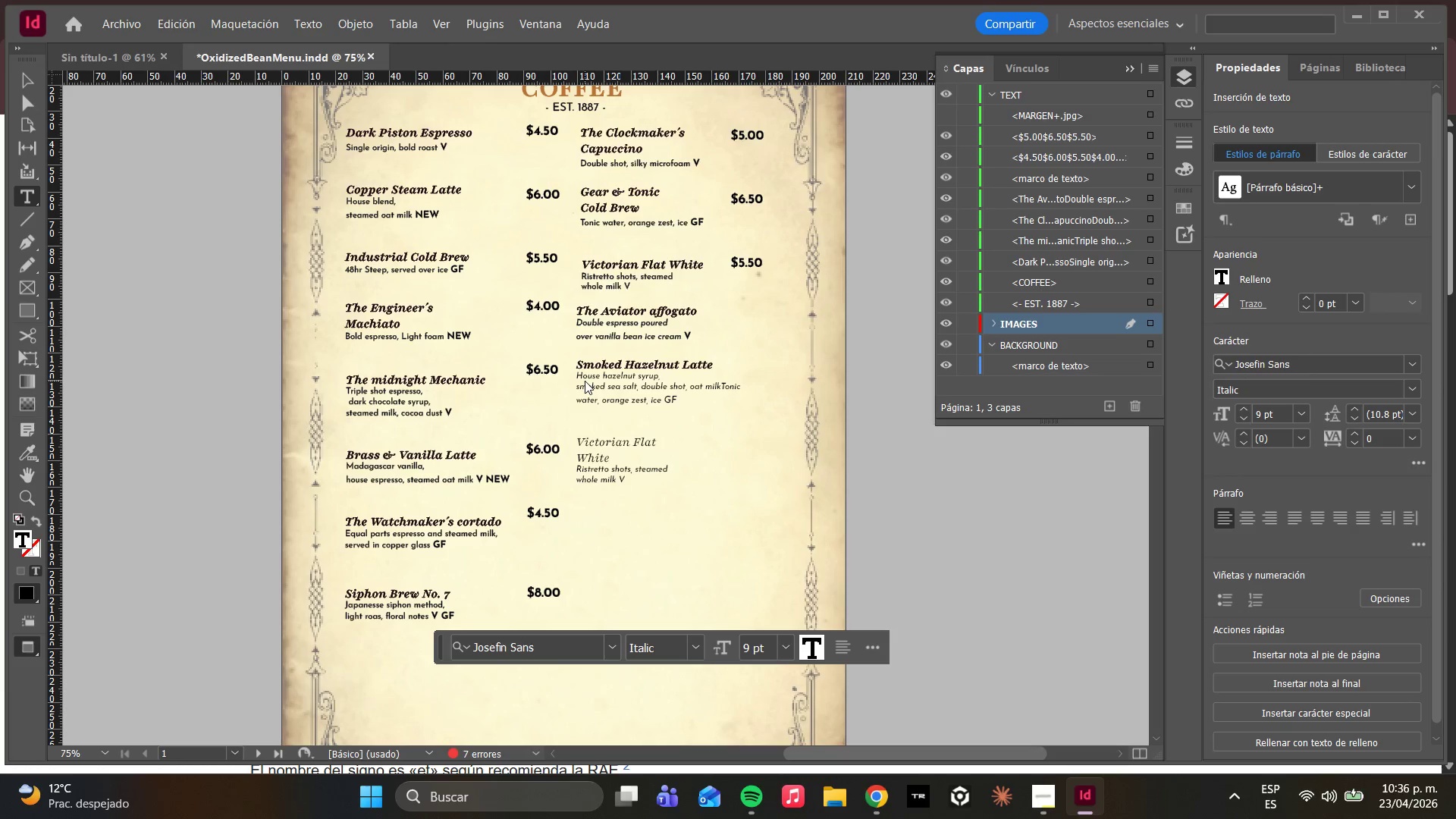 
key(Enter)
 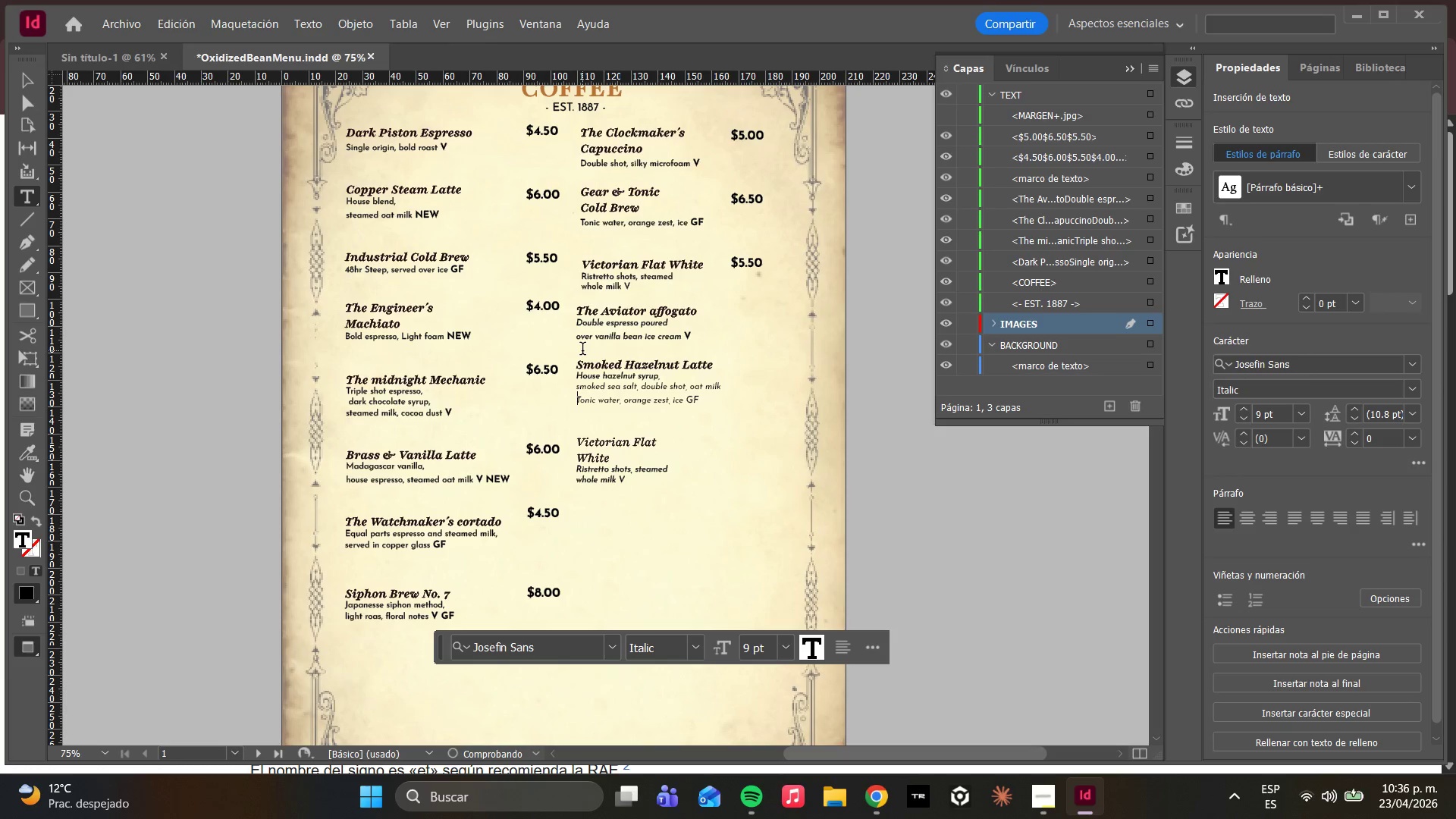 
type(V NEW)
 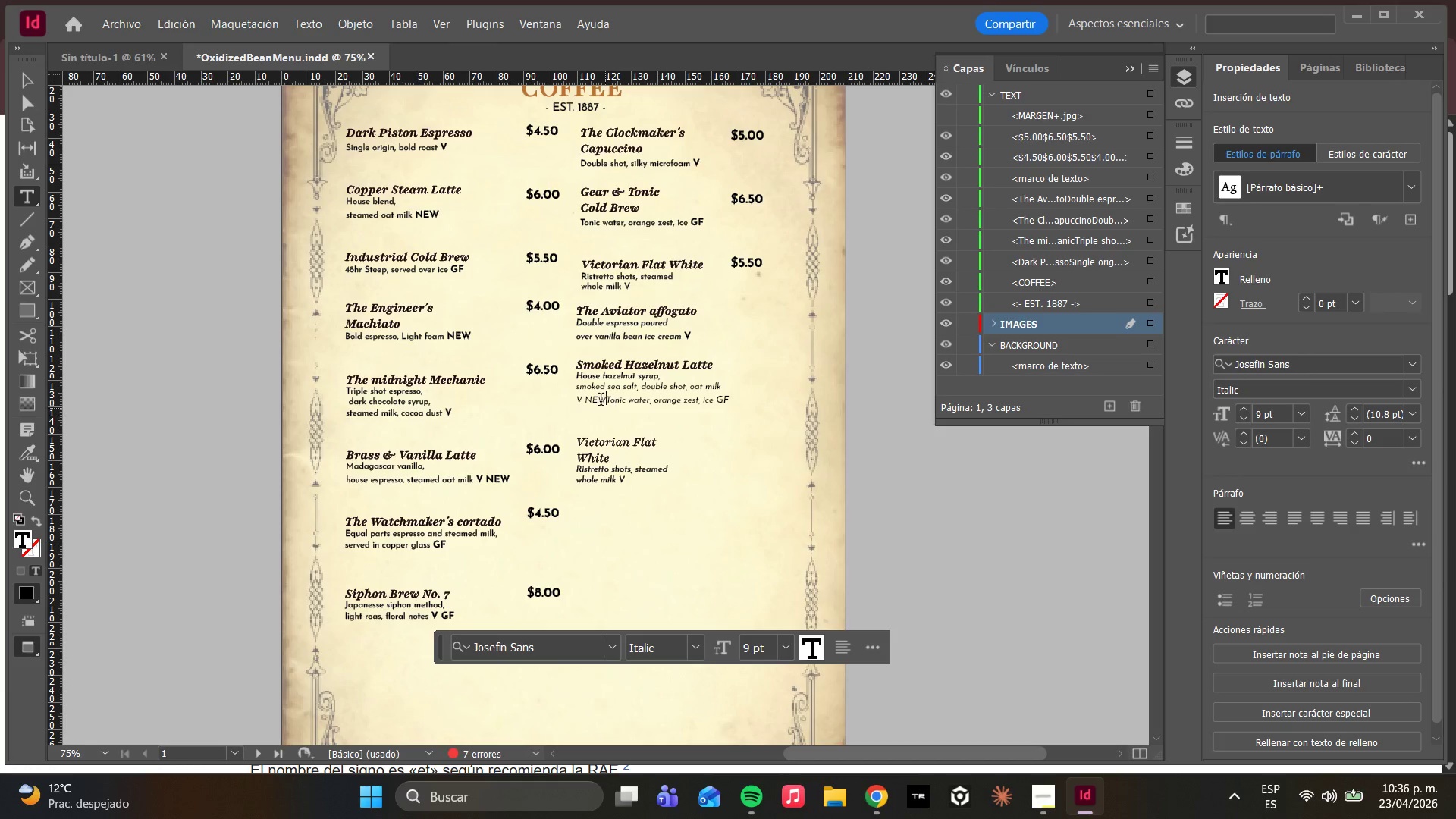 
left_click([20, 96])
 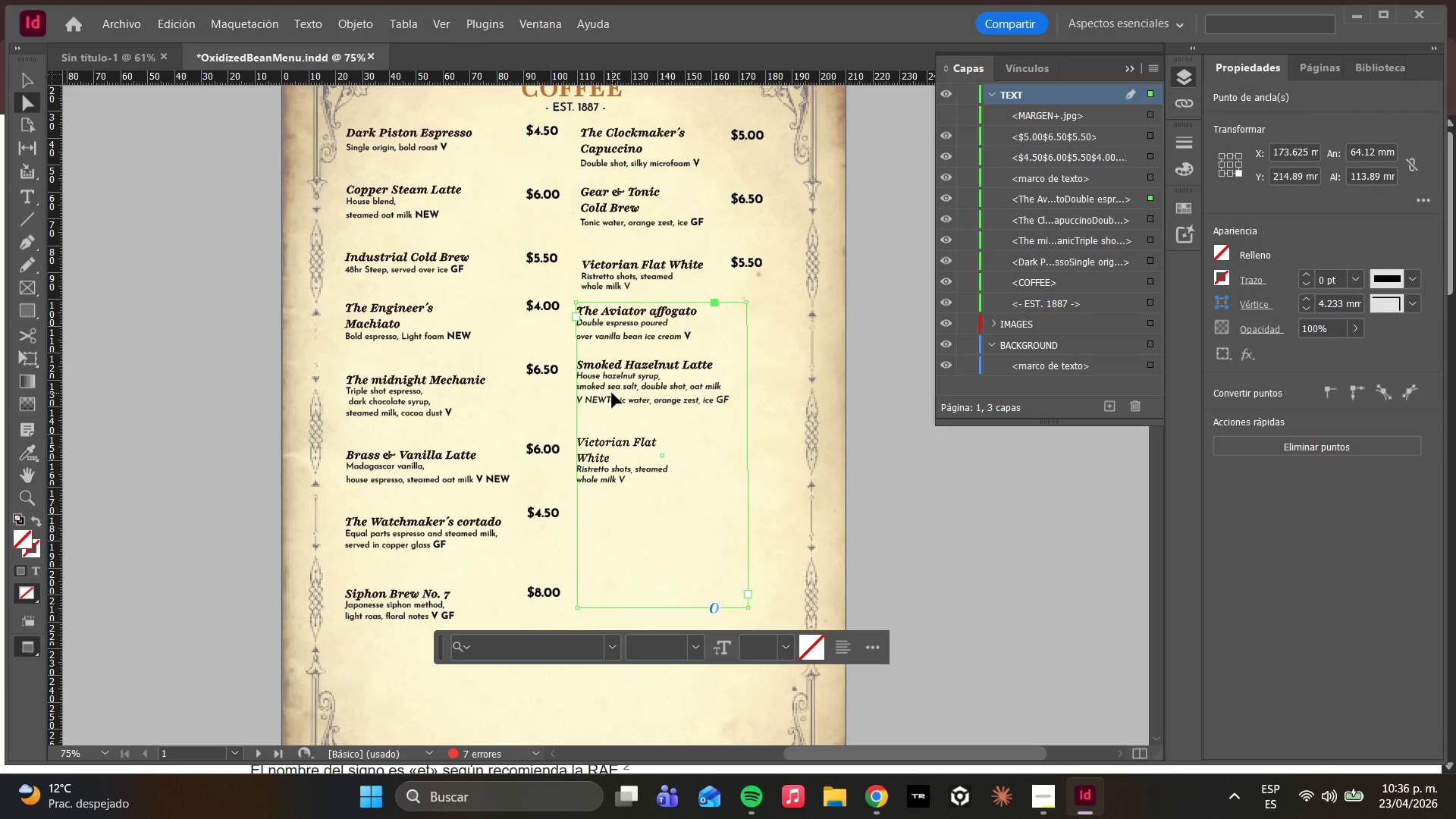 
double_click([612, 393])
 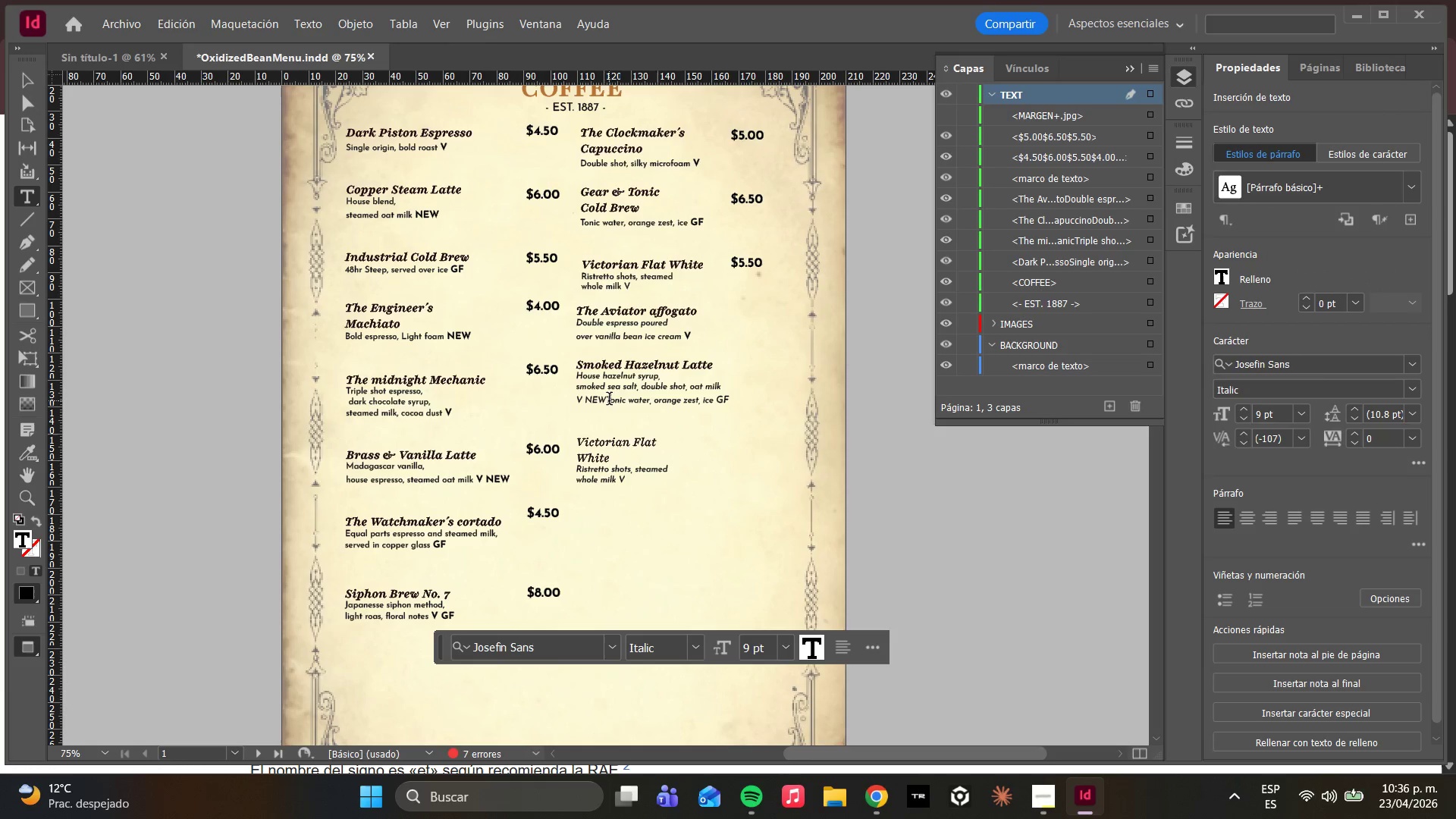 
left_click_drag(start_coordinate=[607, 400], to_coordinate=[728, 400])
 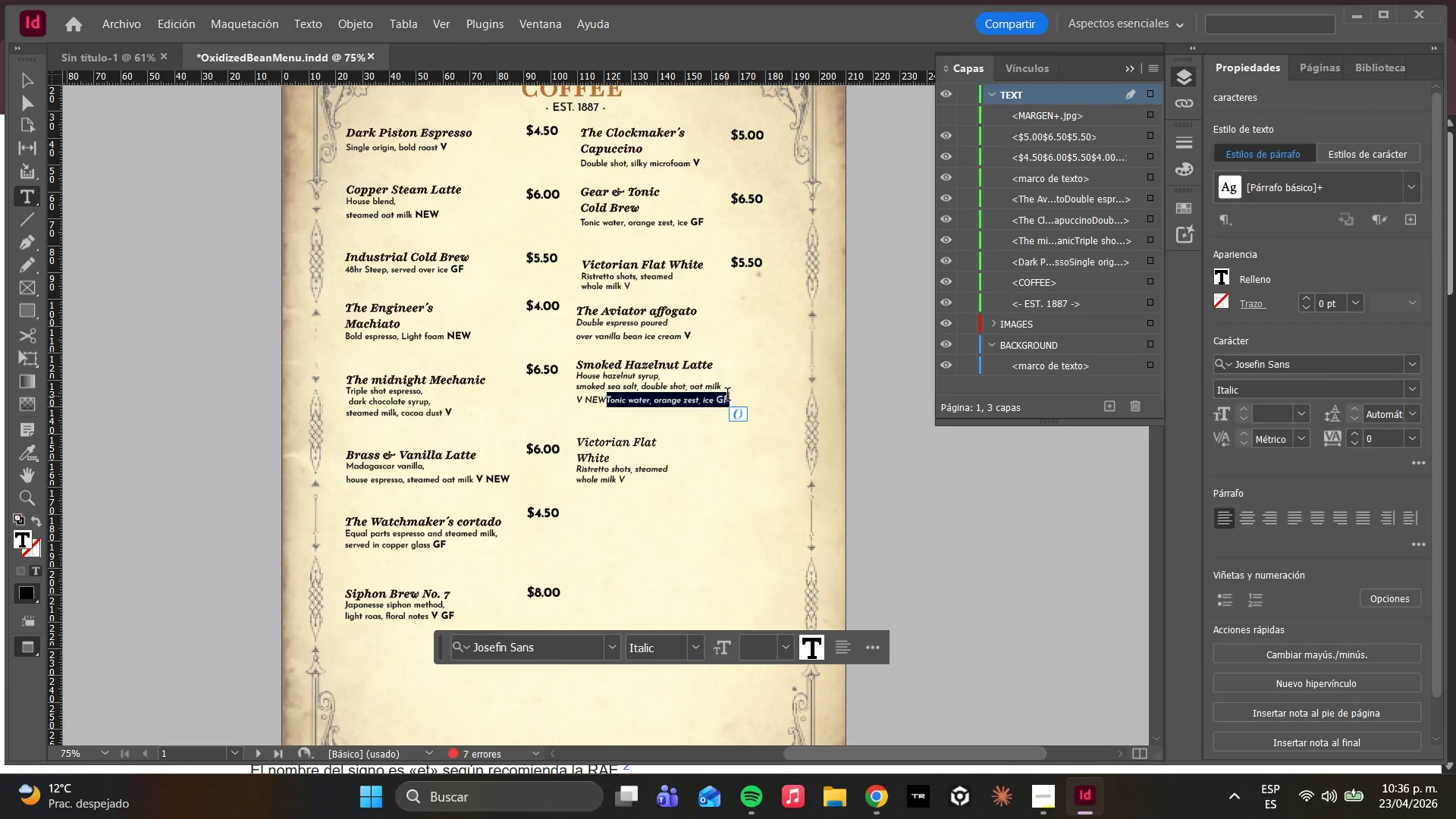 
key(Backspace)
 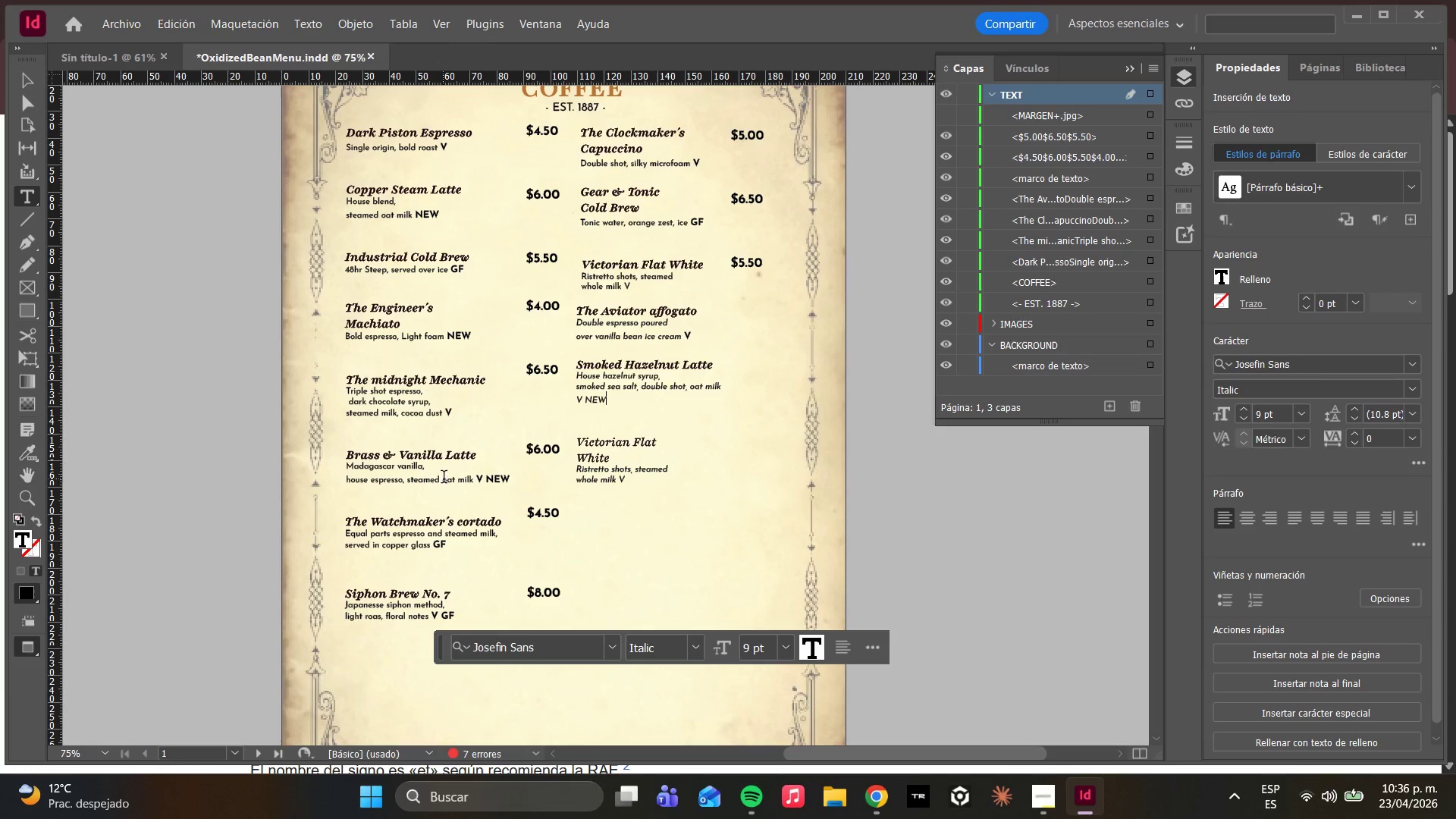 
left_click([409, 484])
 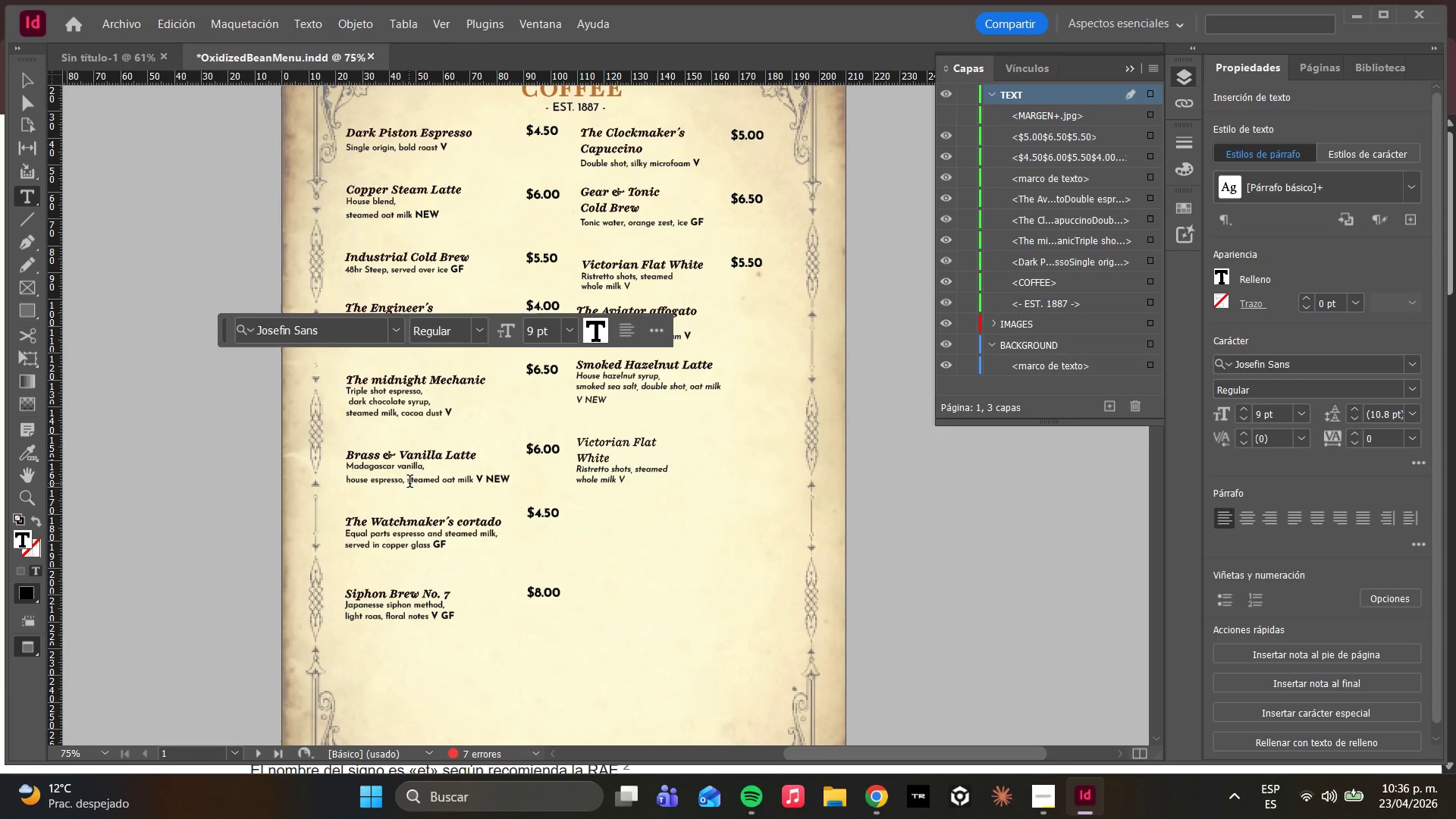 
key(Enter)
 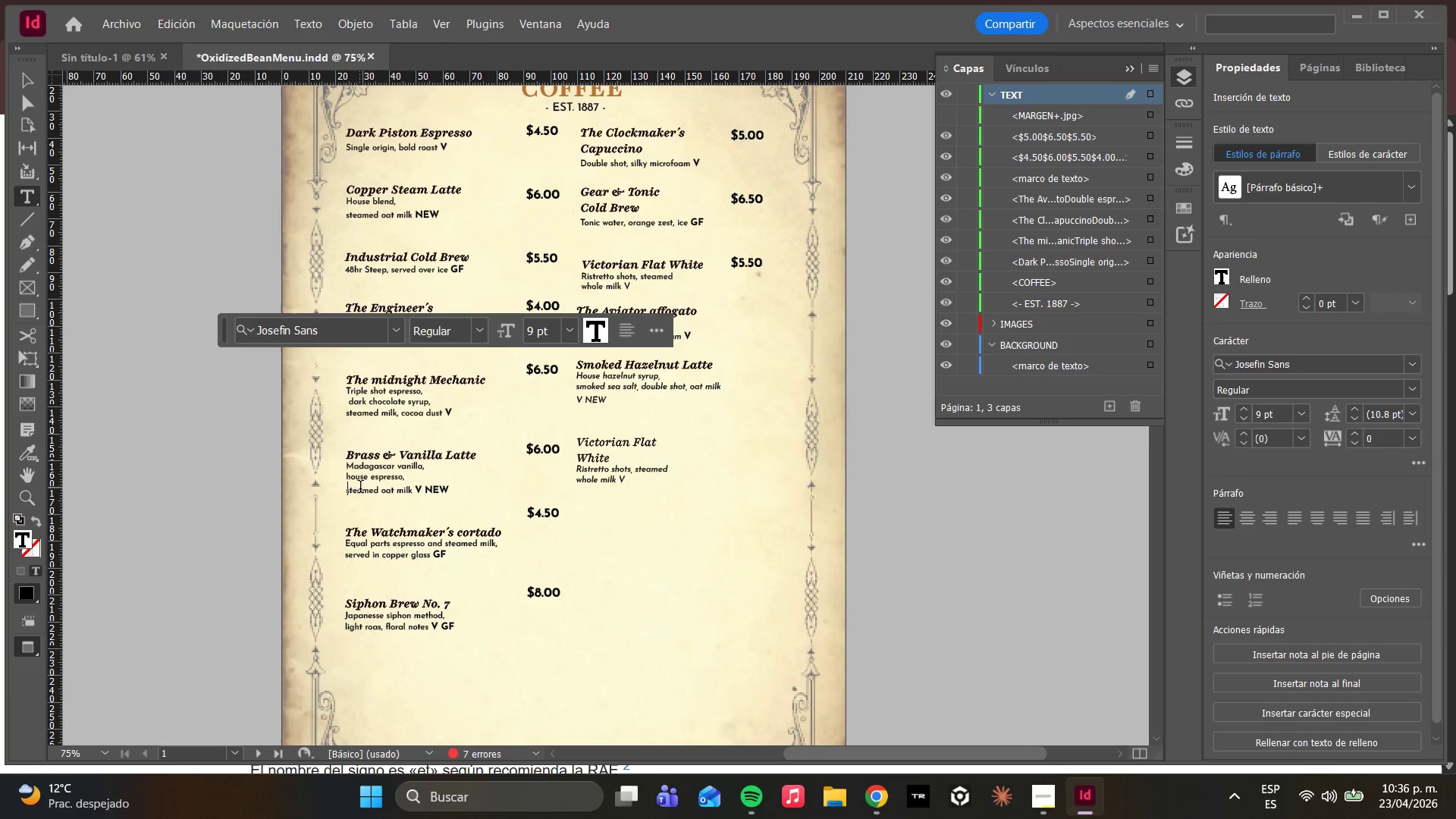 
key(Backspace)
 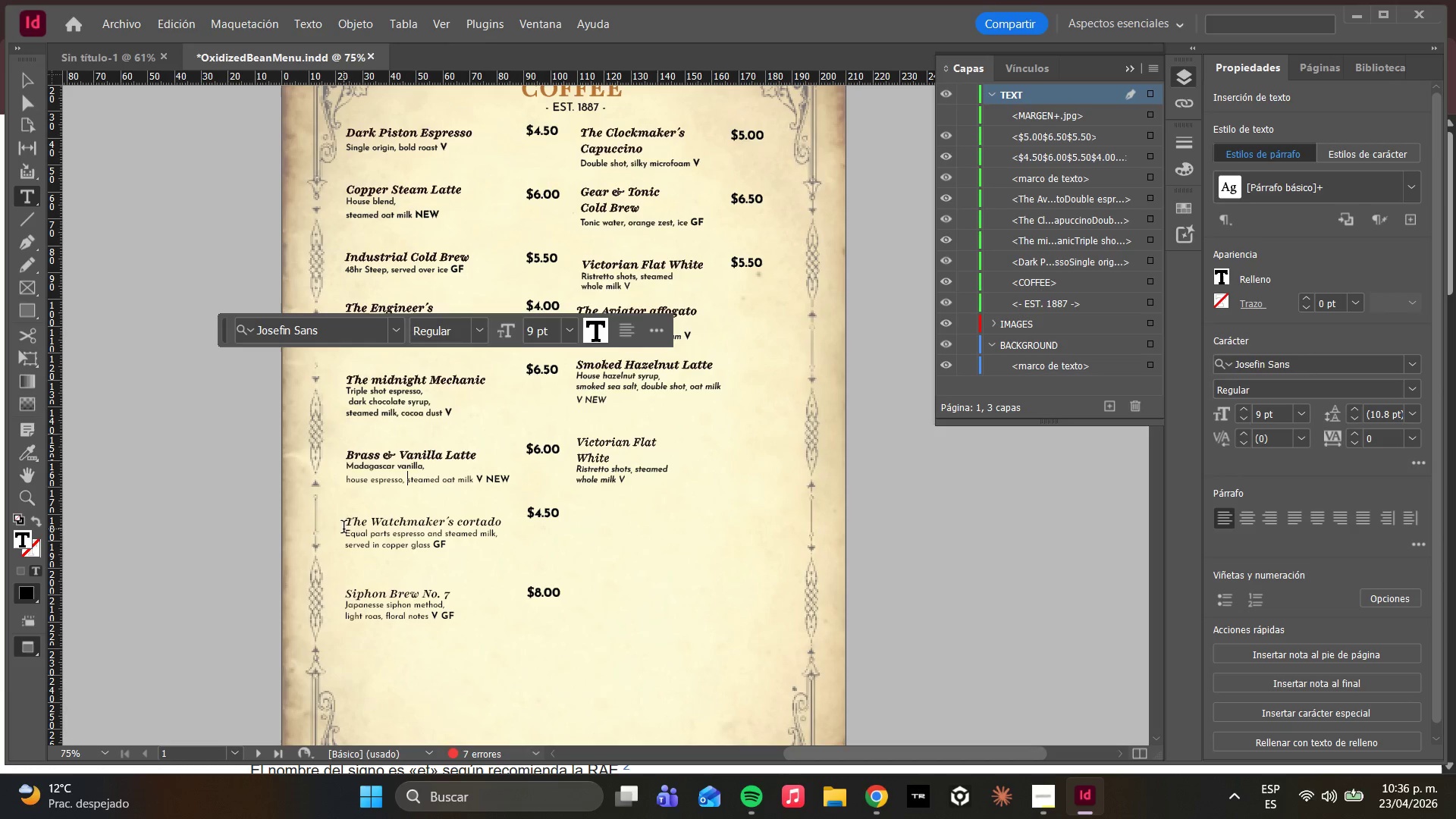 
key(Enter)
 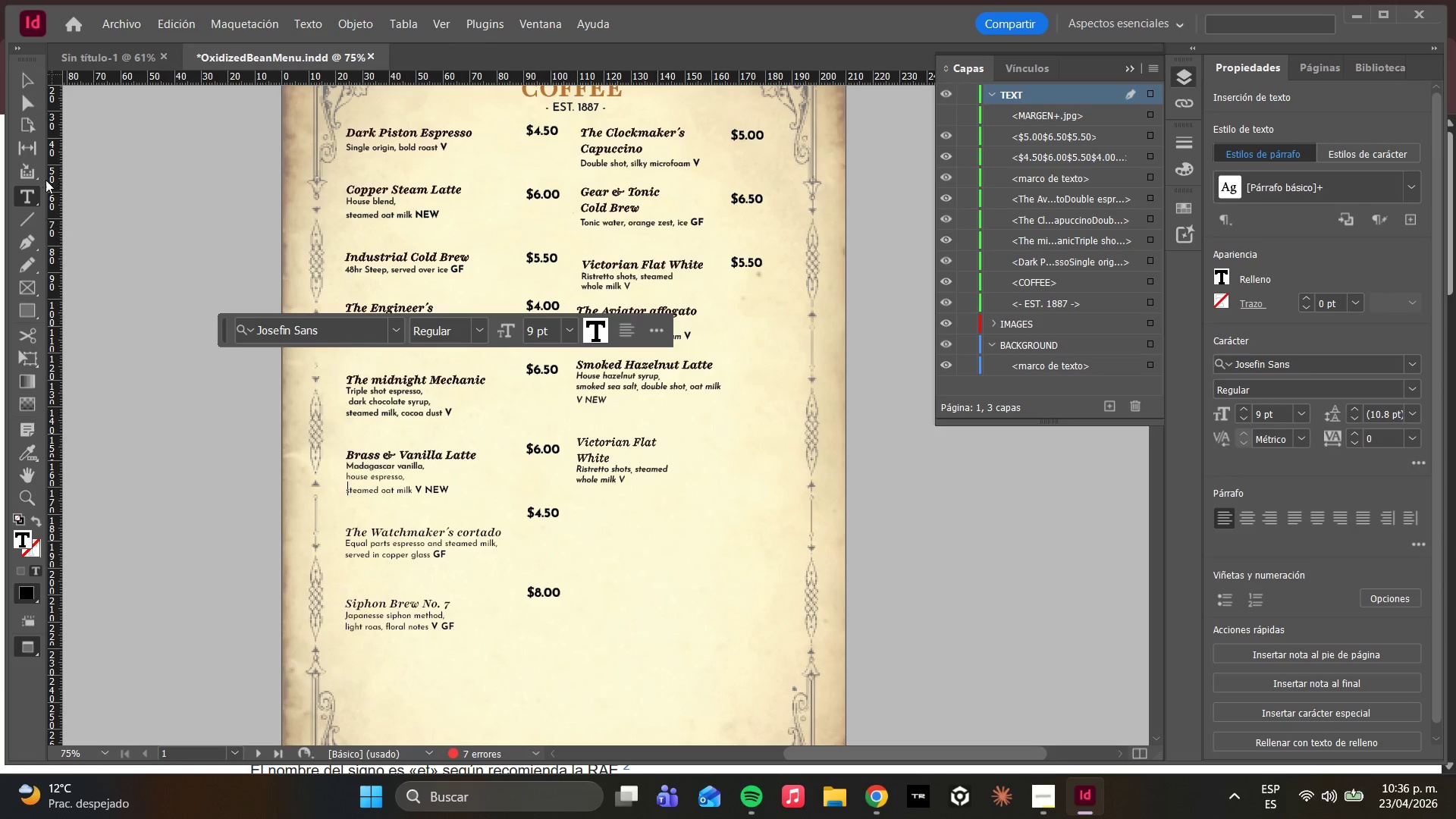 
left_click([23, 97])
 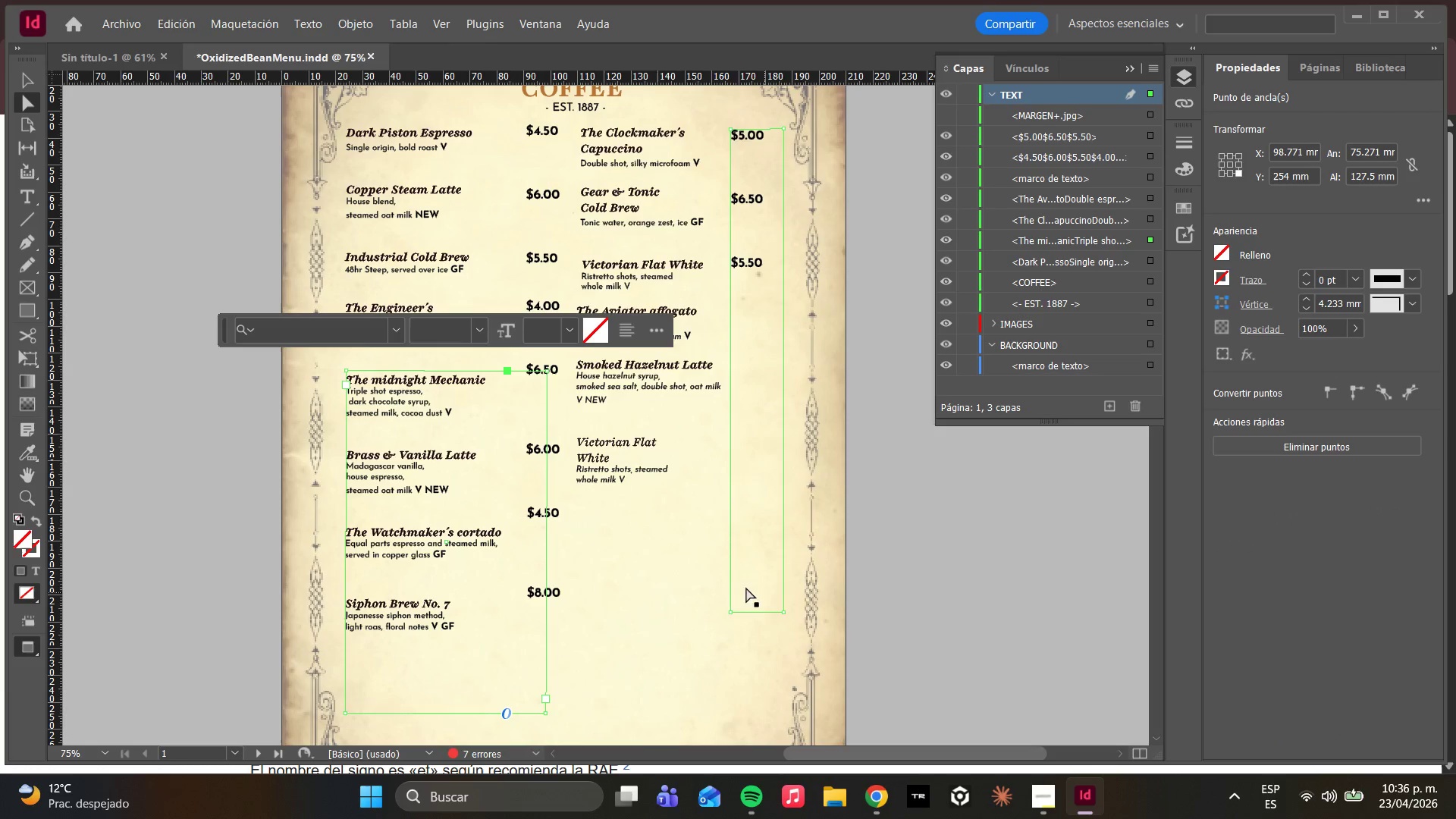 
left_click([711, 582])
 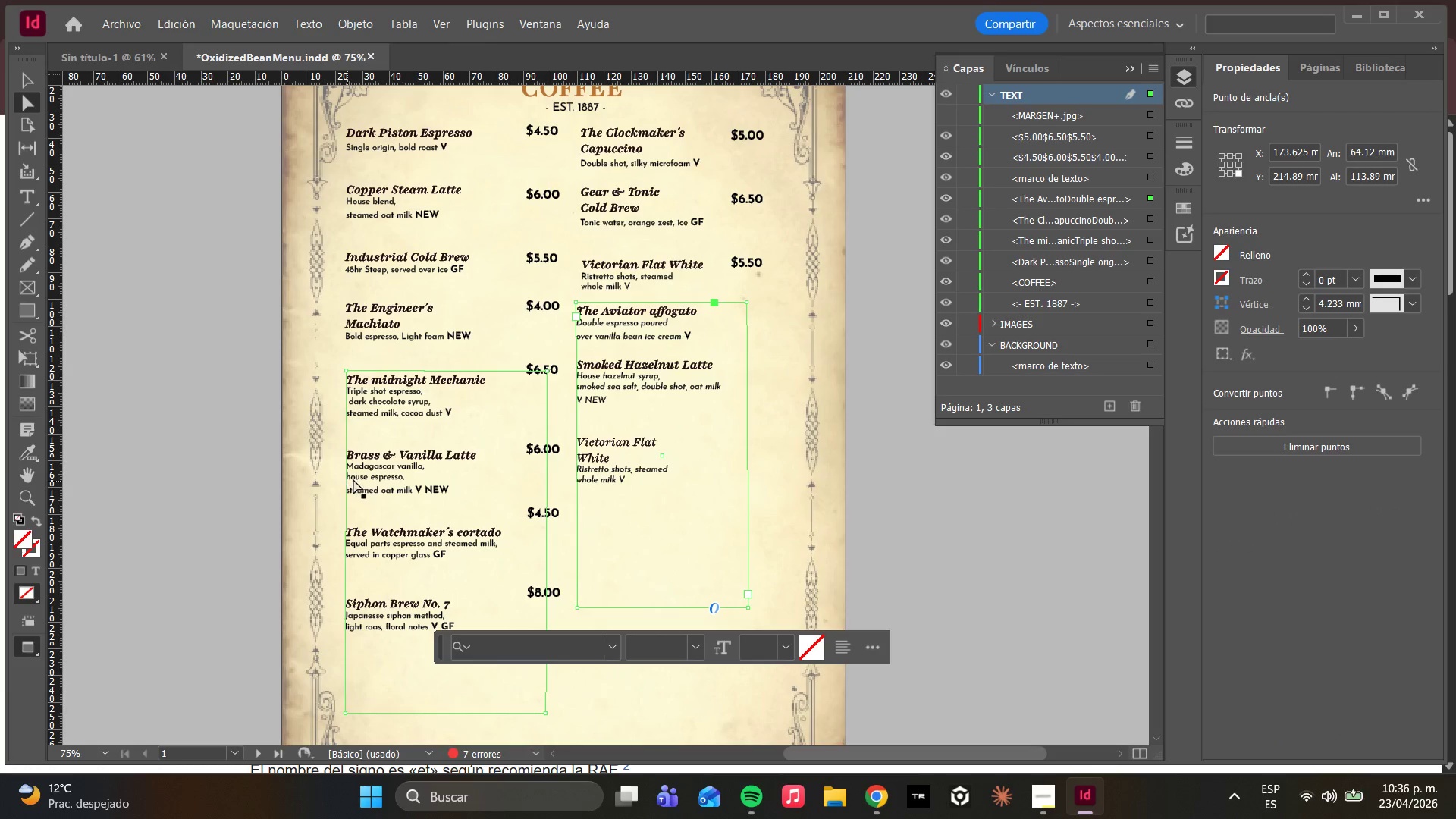 
double_click([387, 478])
 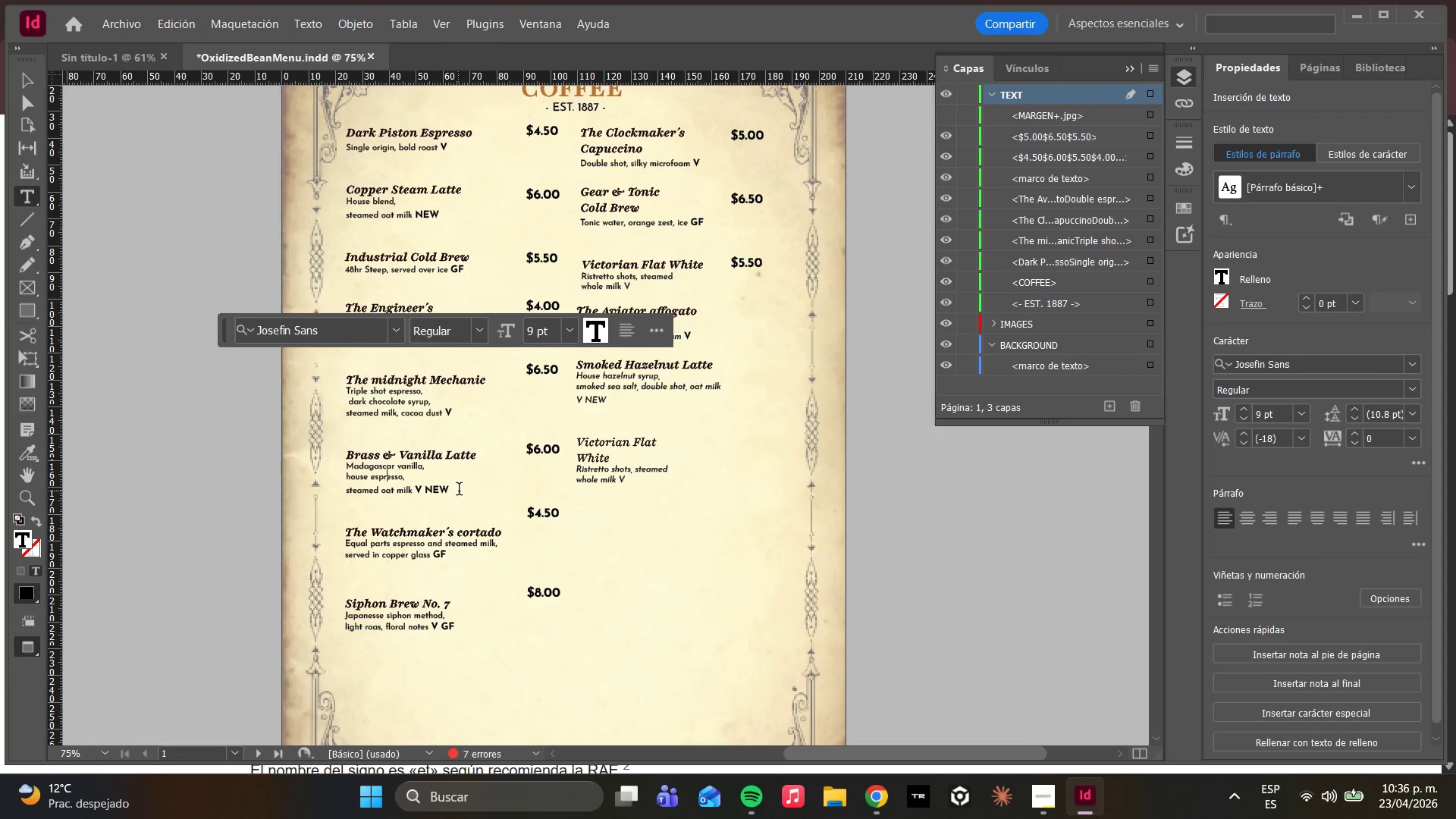 
left_click_drag(start_coordinate=[459, 491], to_coordinate=[347, 463])
 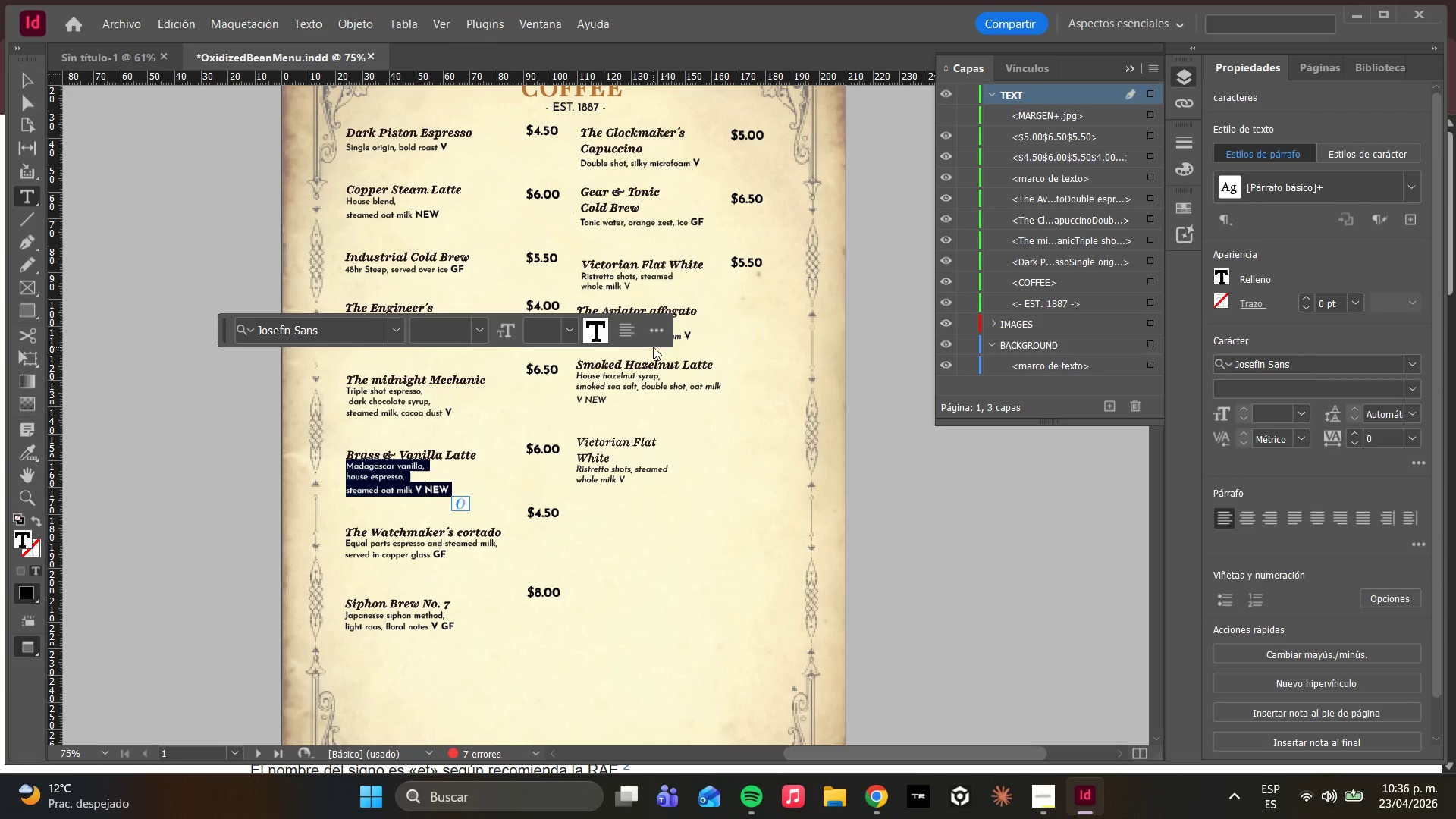 
left_click([660, 334])
 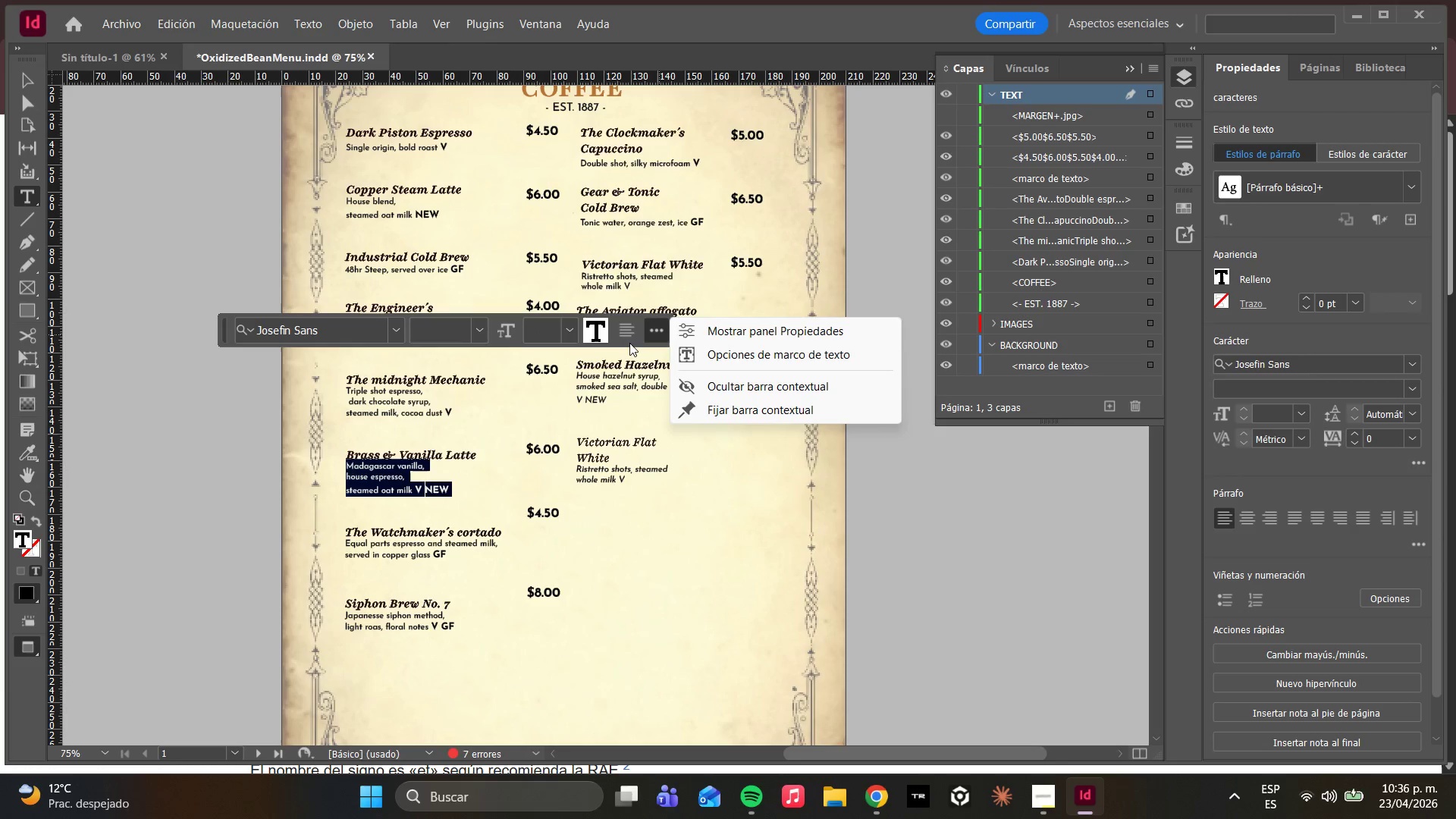 
left_click([629, 340])
 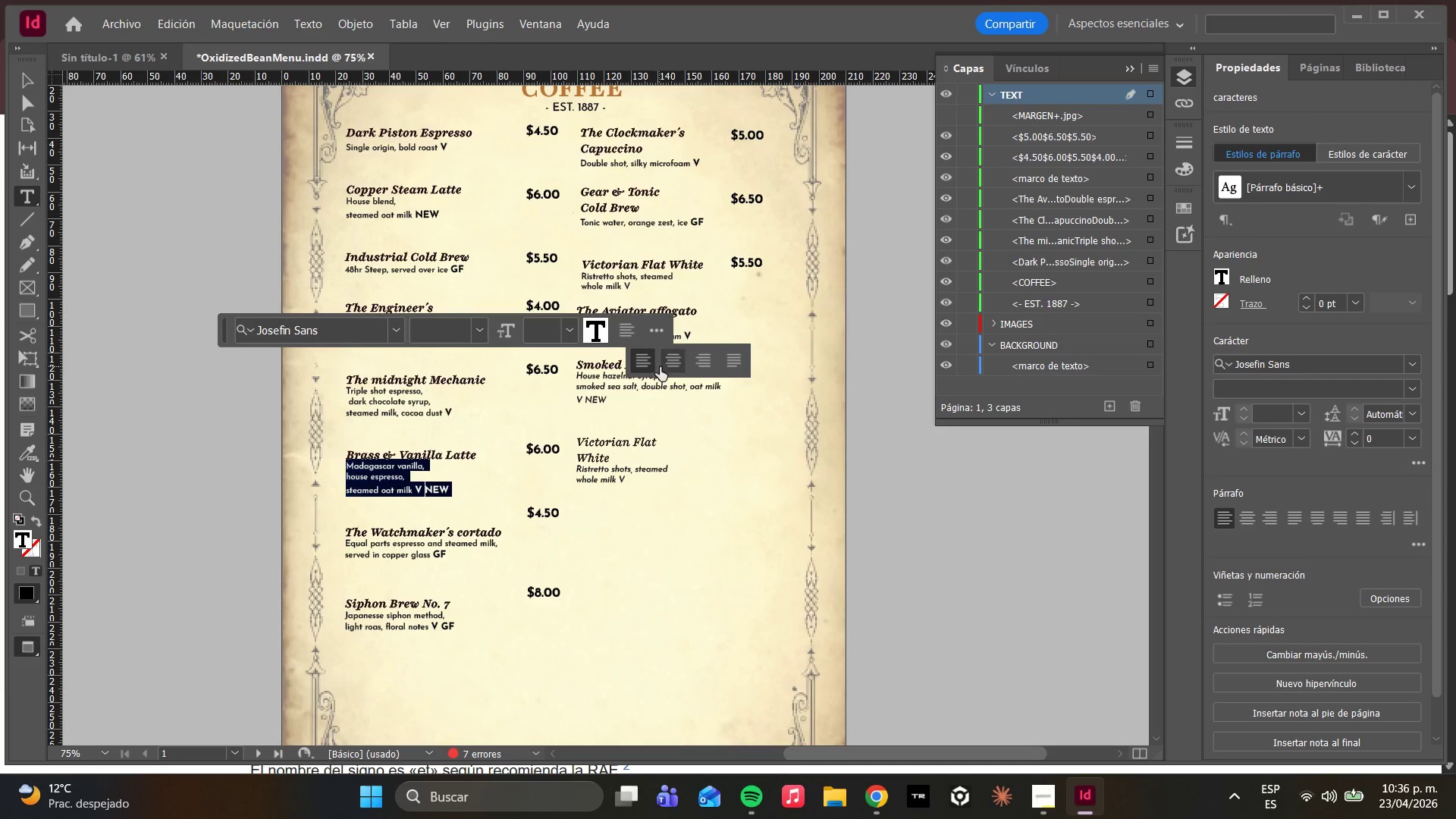 
left_click([645, 363])
 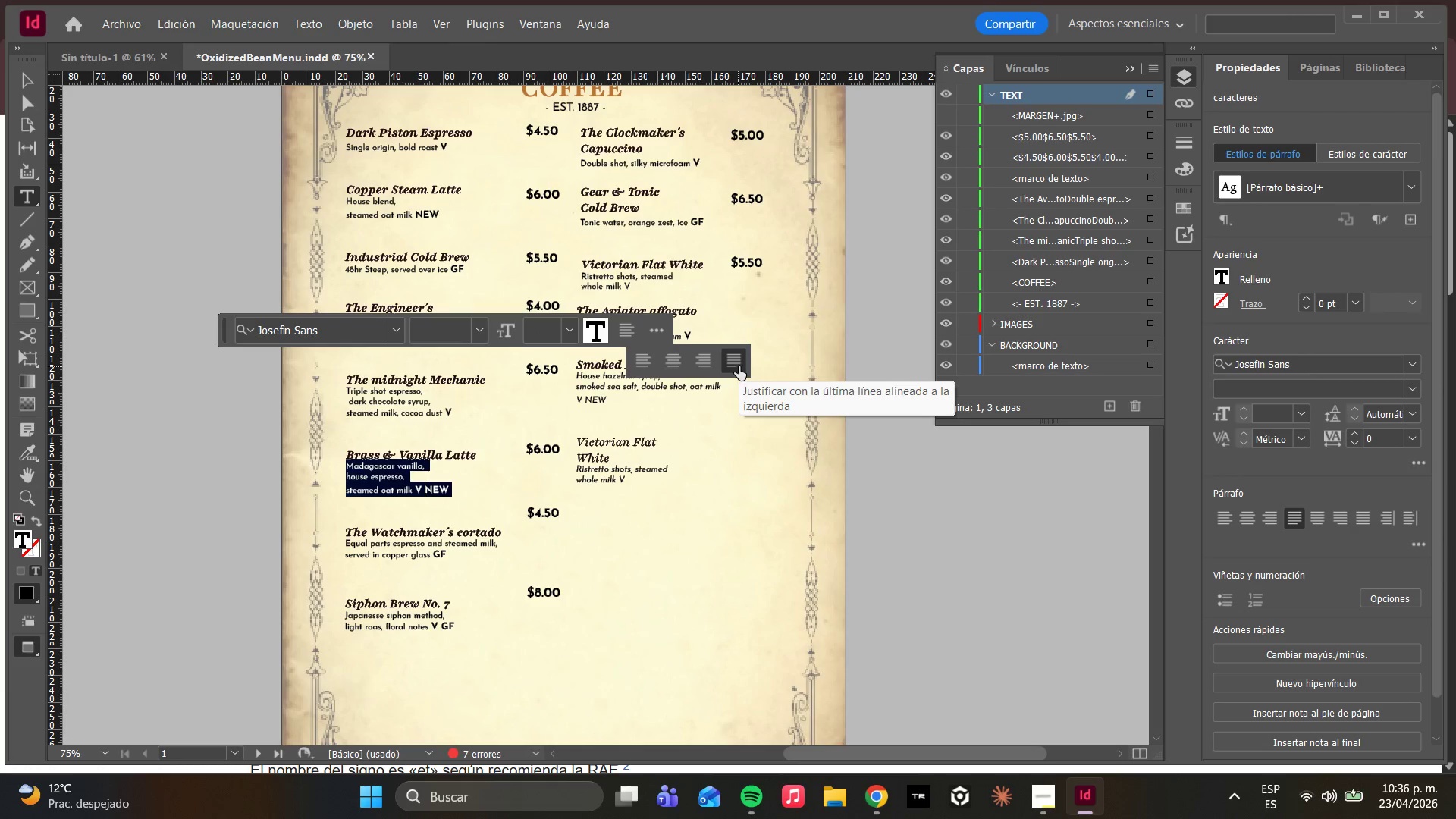 
left_click([725, 365])
 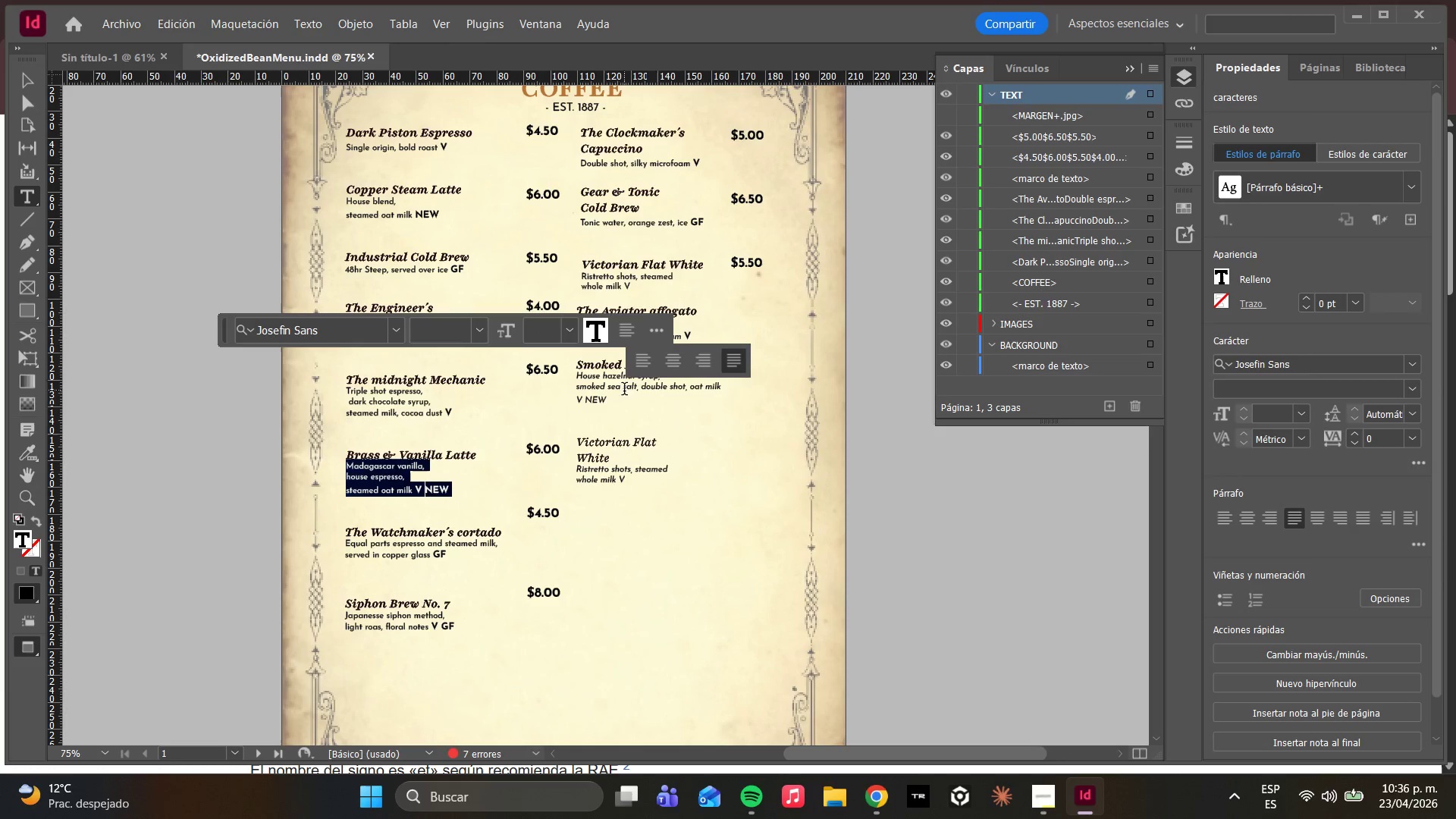 
left_click([643, 369])
 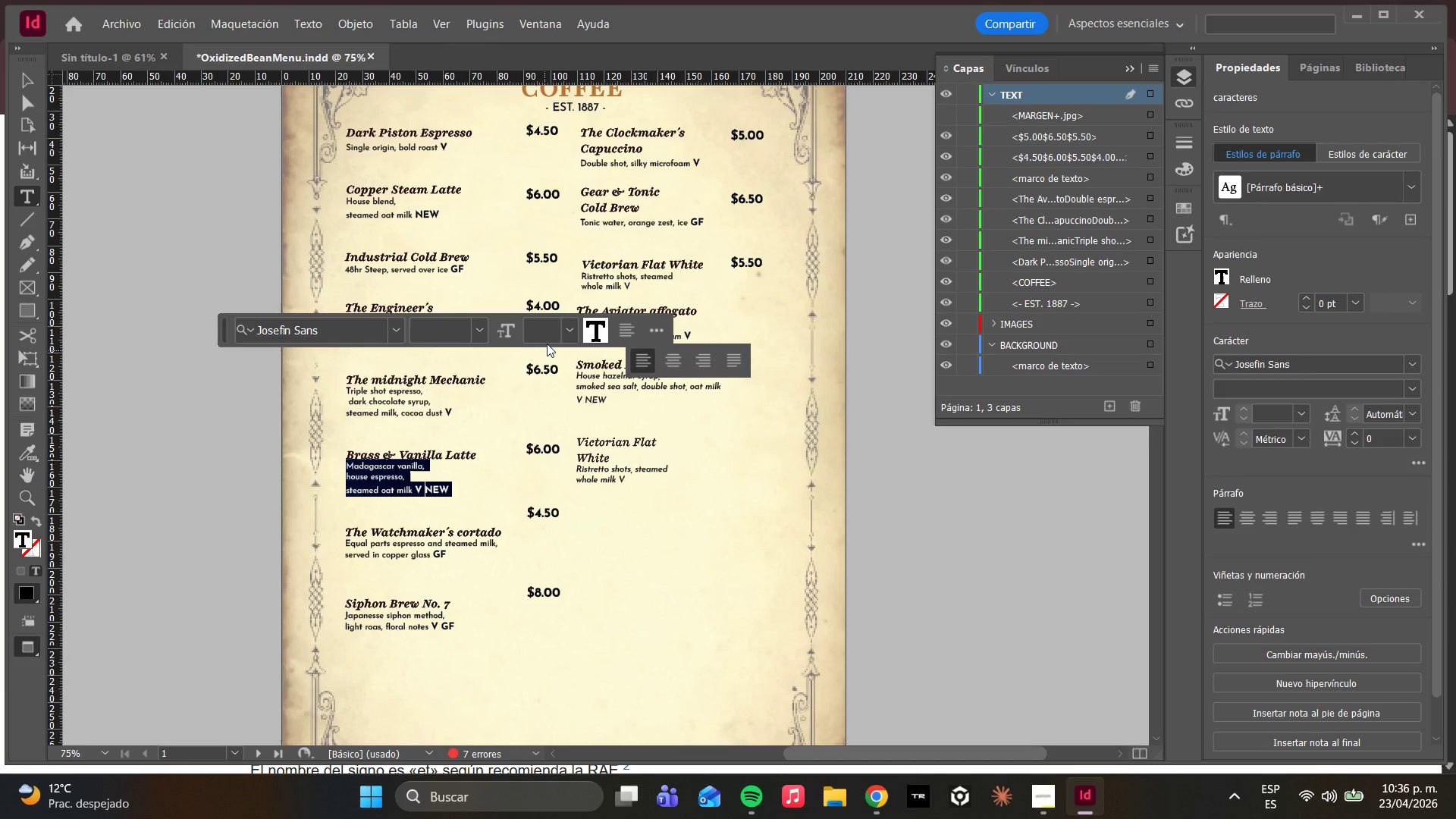 
left_click([572, 332])
 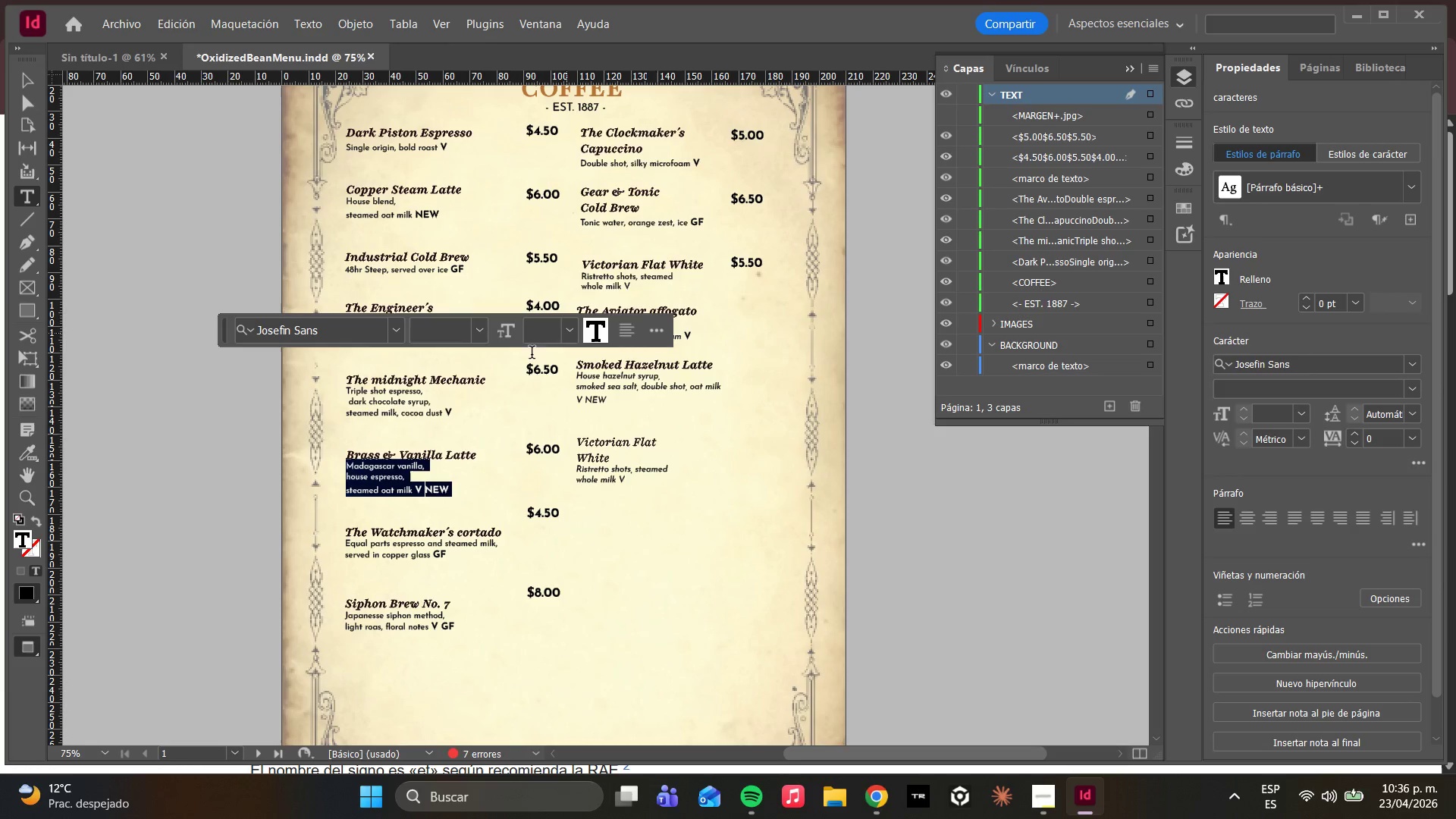 
left_click([407, 526])
 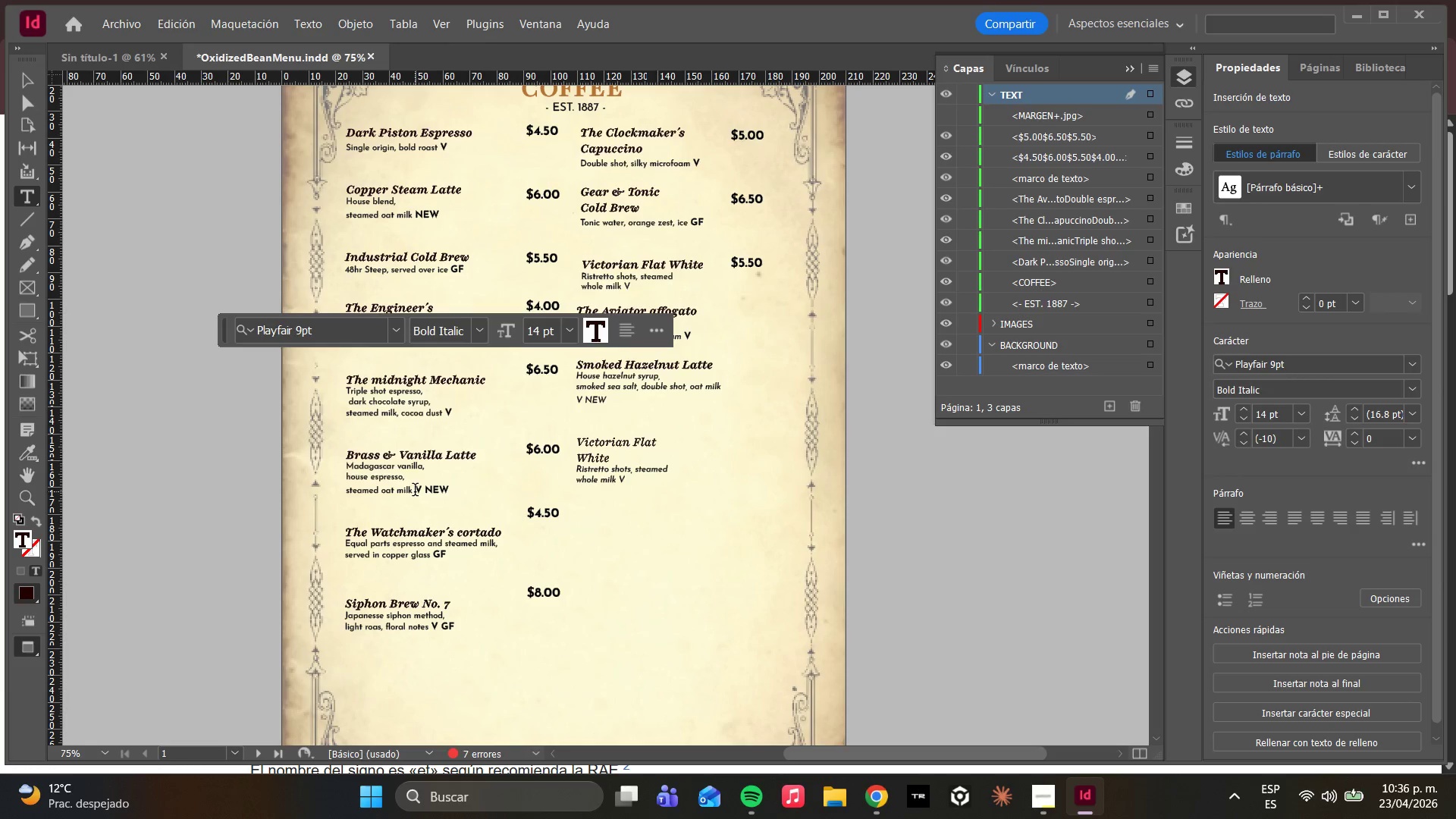 
left_click_drag(start_coordinate=[415, 491], to_coordinate=[342, 487])
 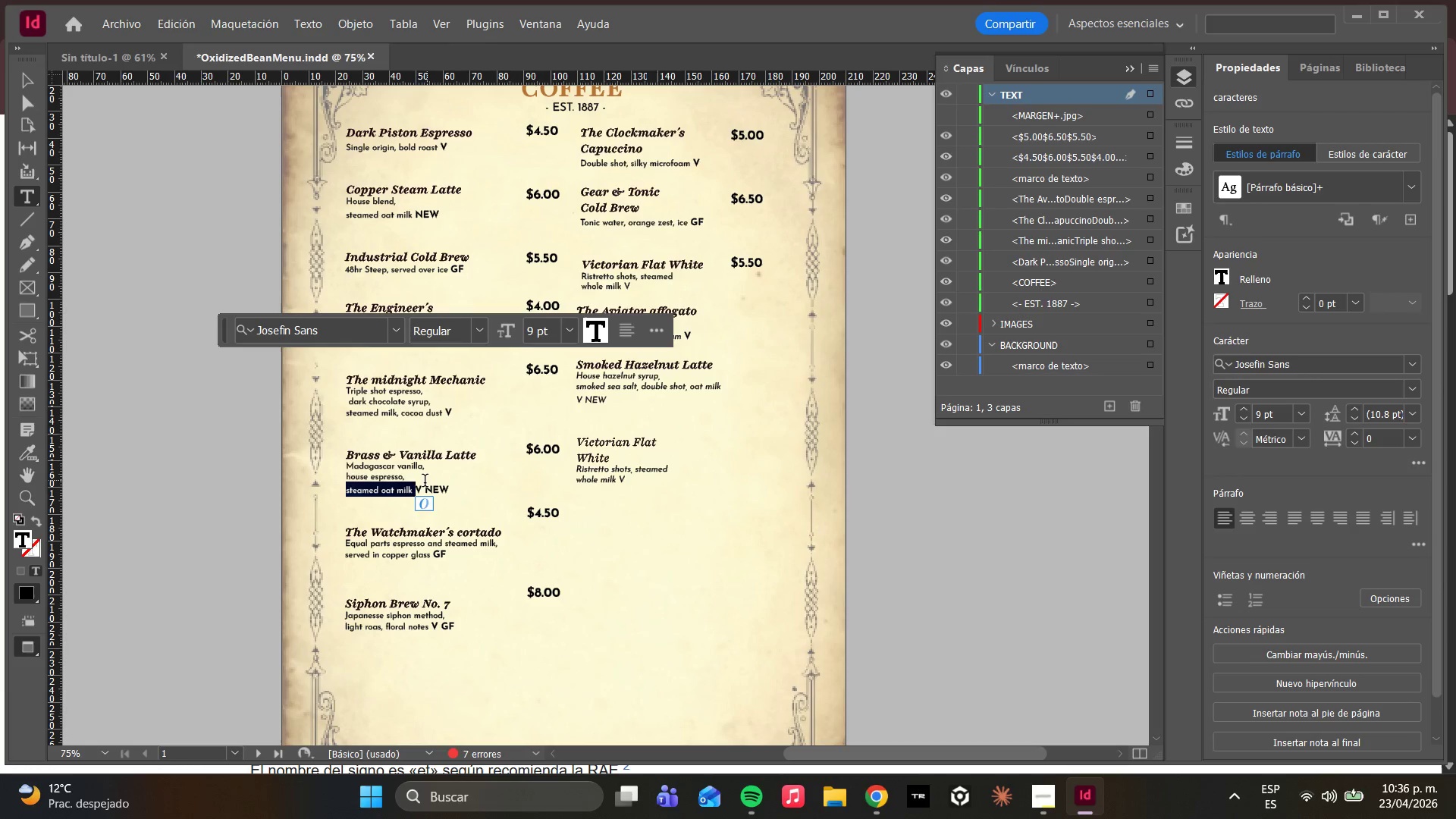 
left_click([425, 482])
 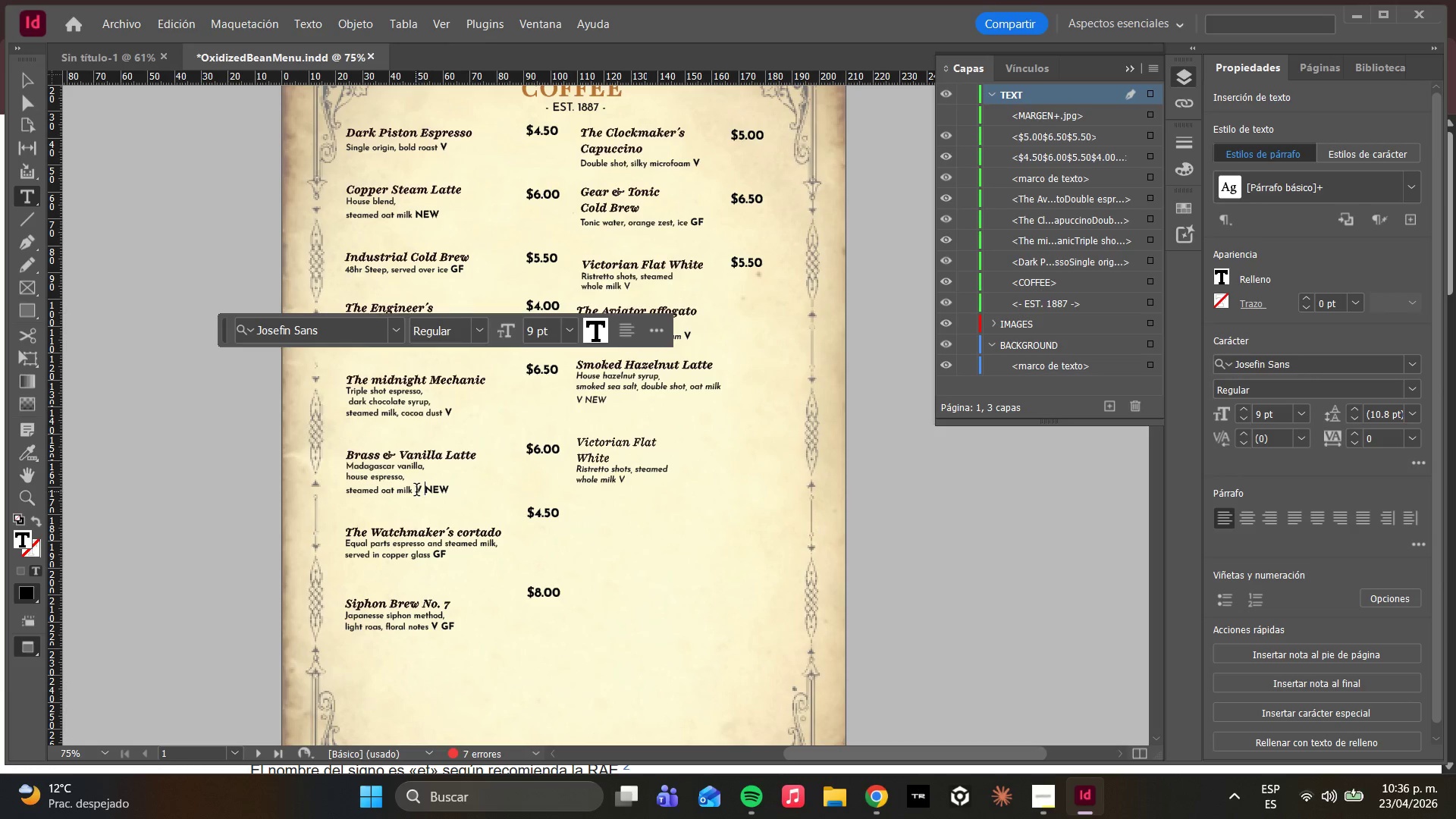 
left_click_drag(start_coordinate=[416, 491], to_coordinate=[450, 496])
 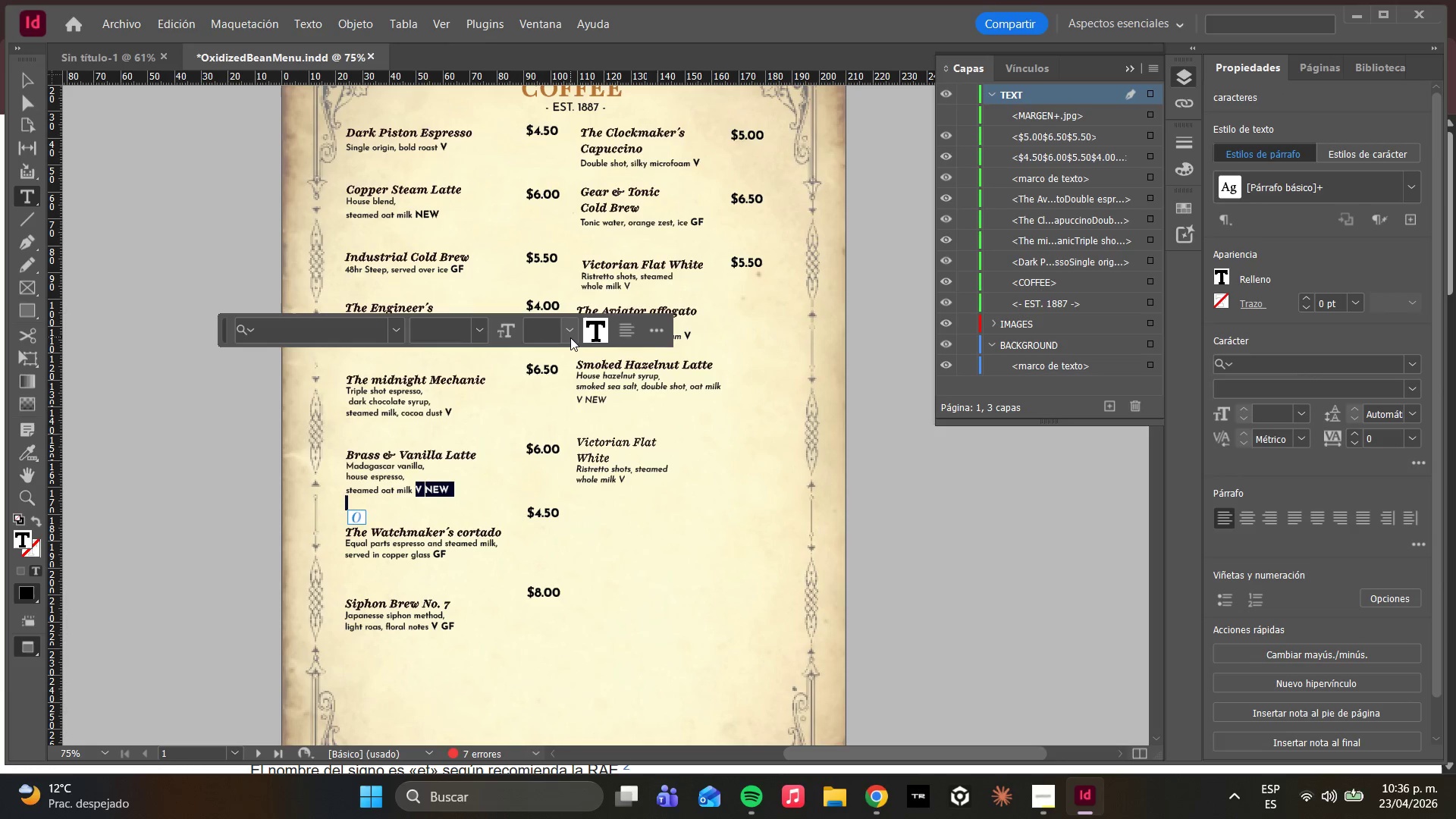 
left_click([572, 337])
 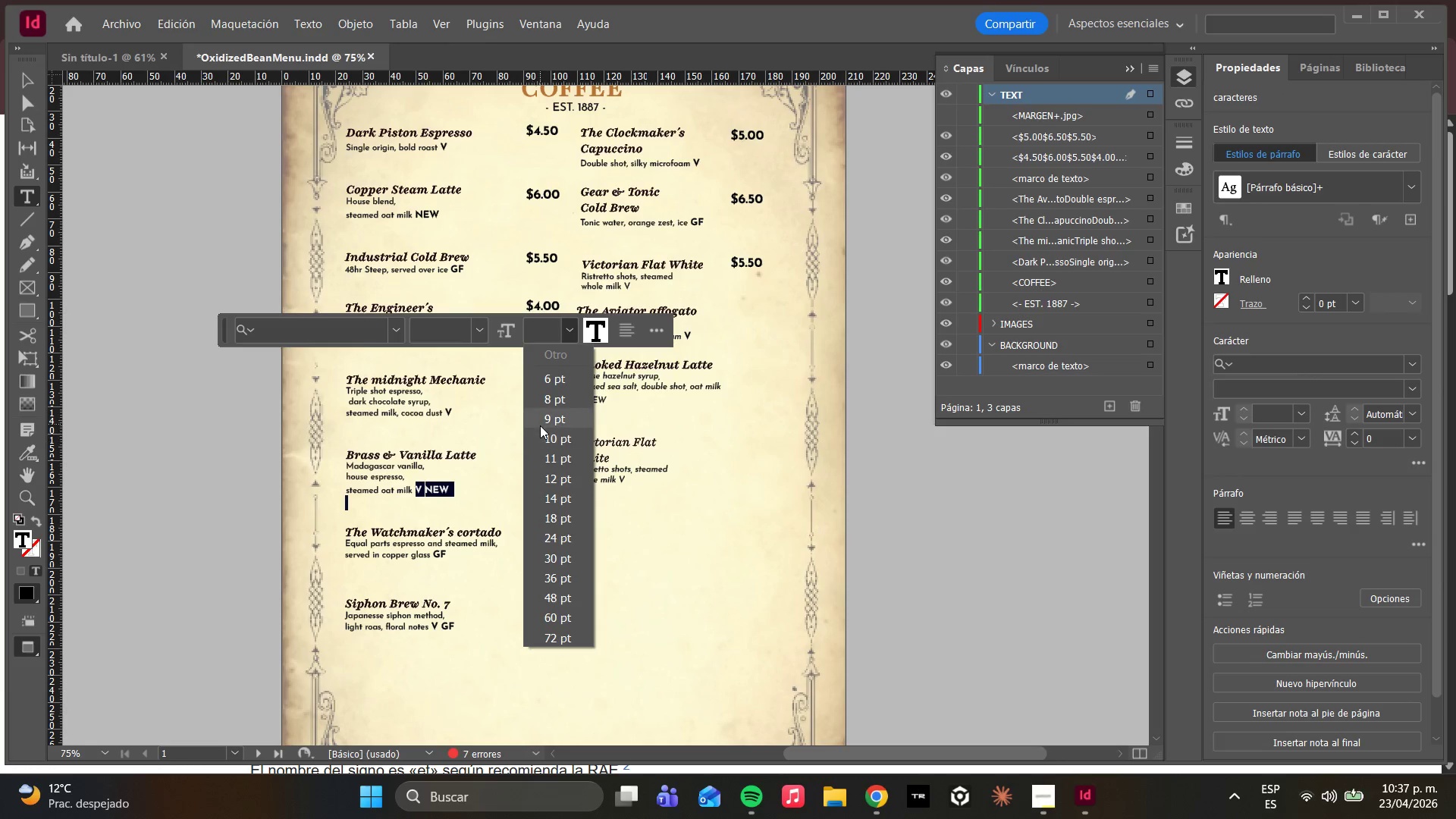 
left_click([541, 422])
 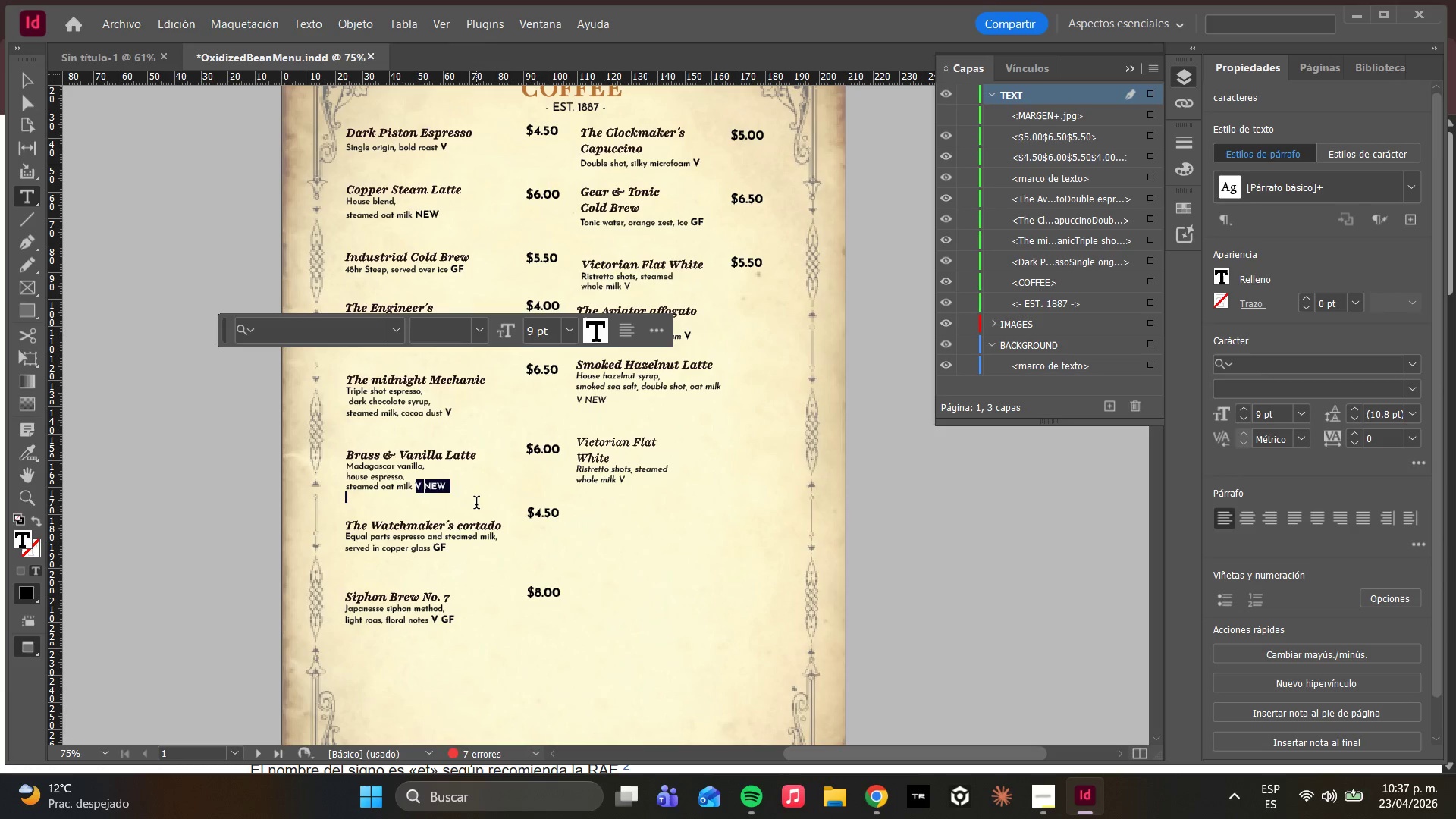 
left_click([476, 504])
 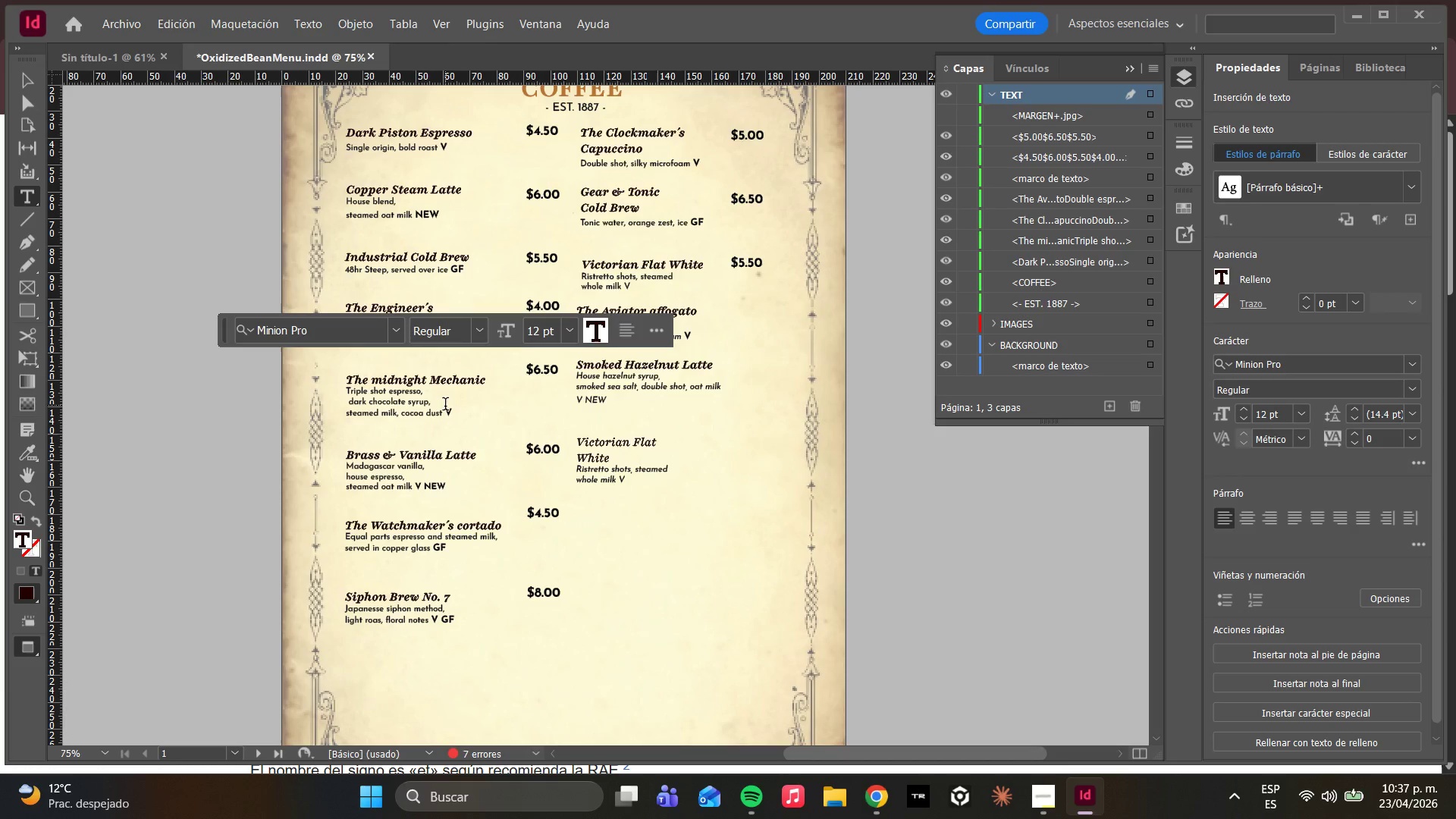 
left_click_drag(start_coordinate=[457, 414], to_coordinate=[346, 390])
 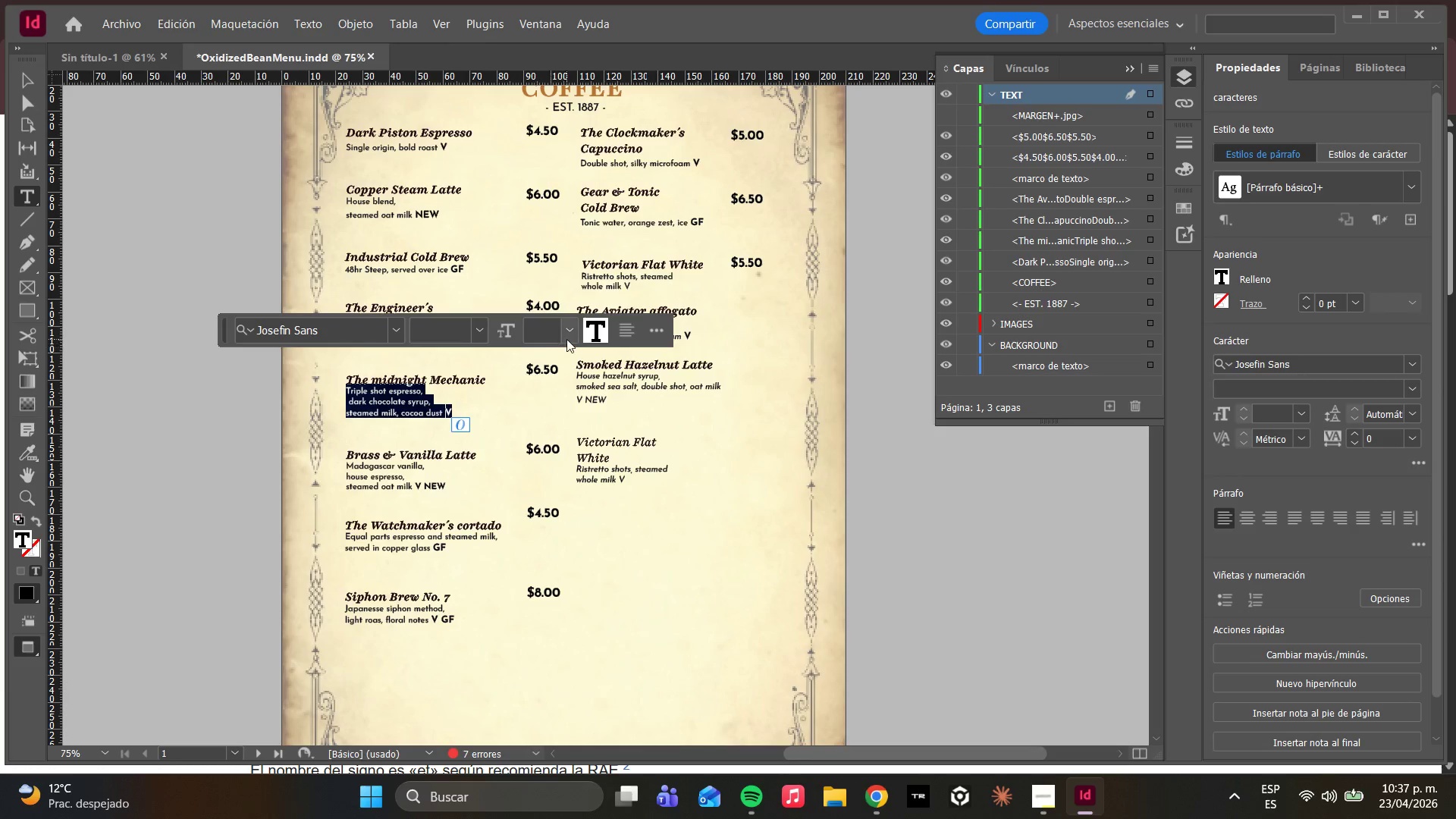 
left_click([567, 339])
 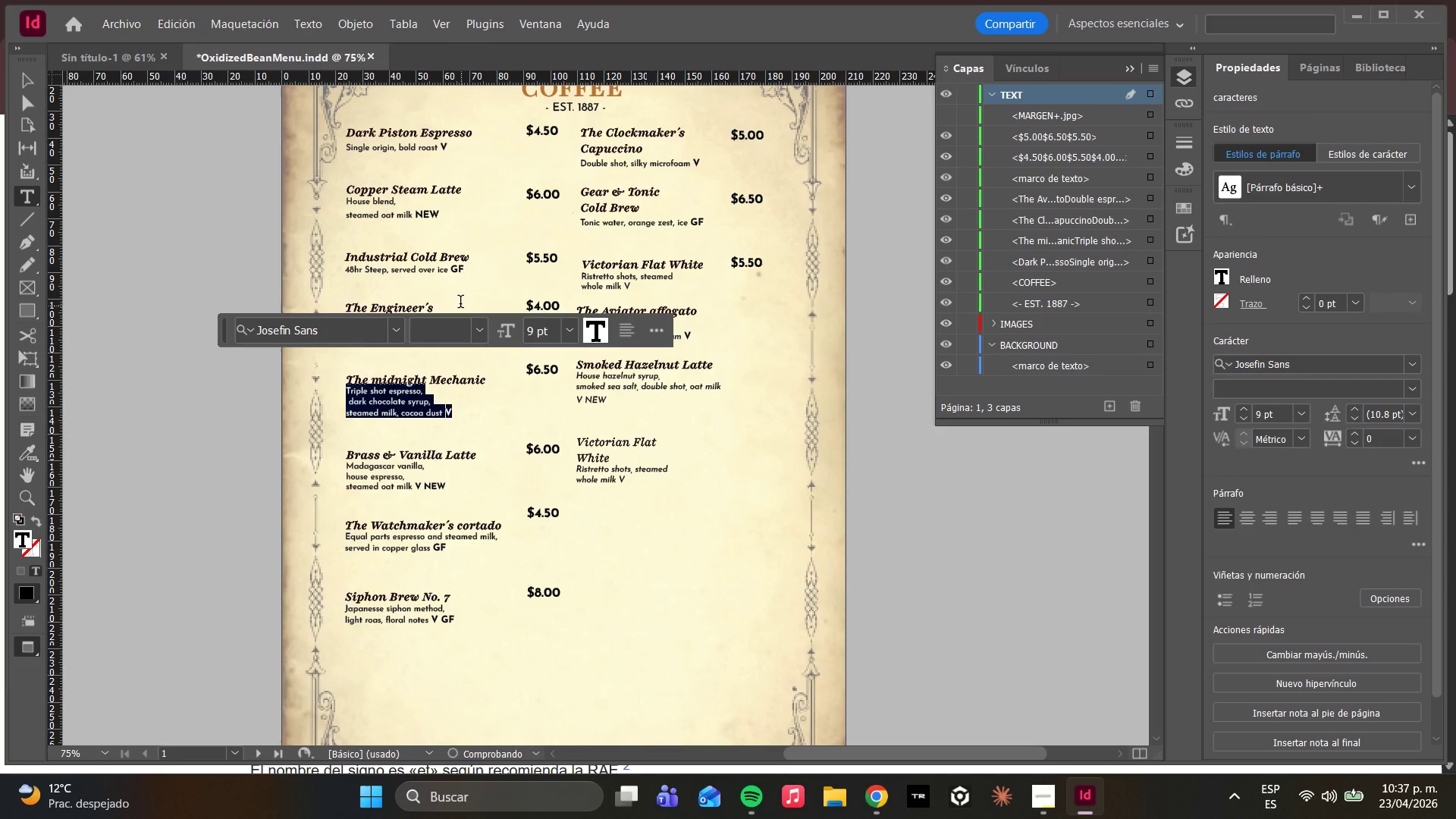 
left_click([457, 290])
 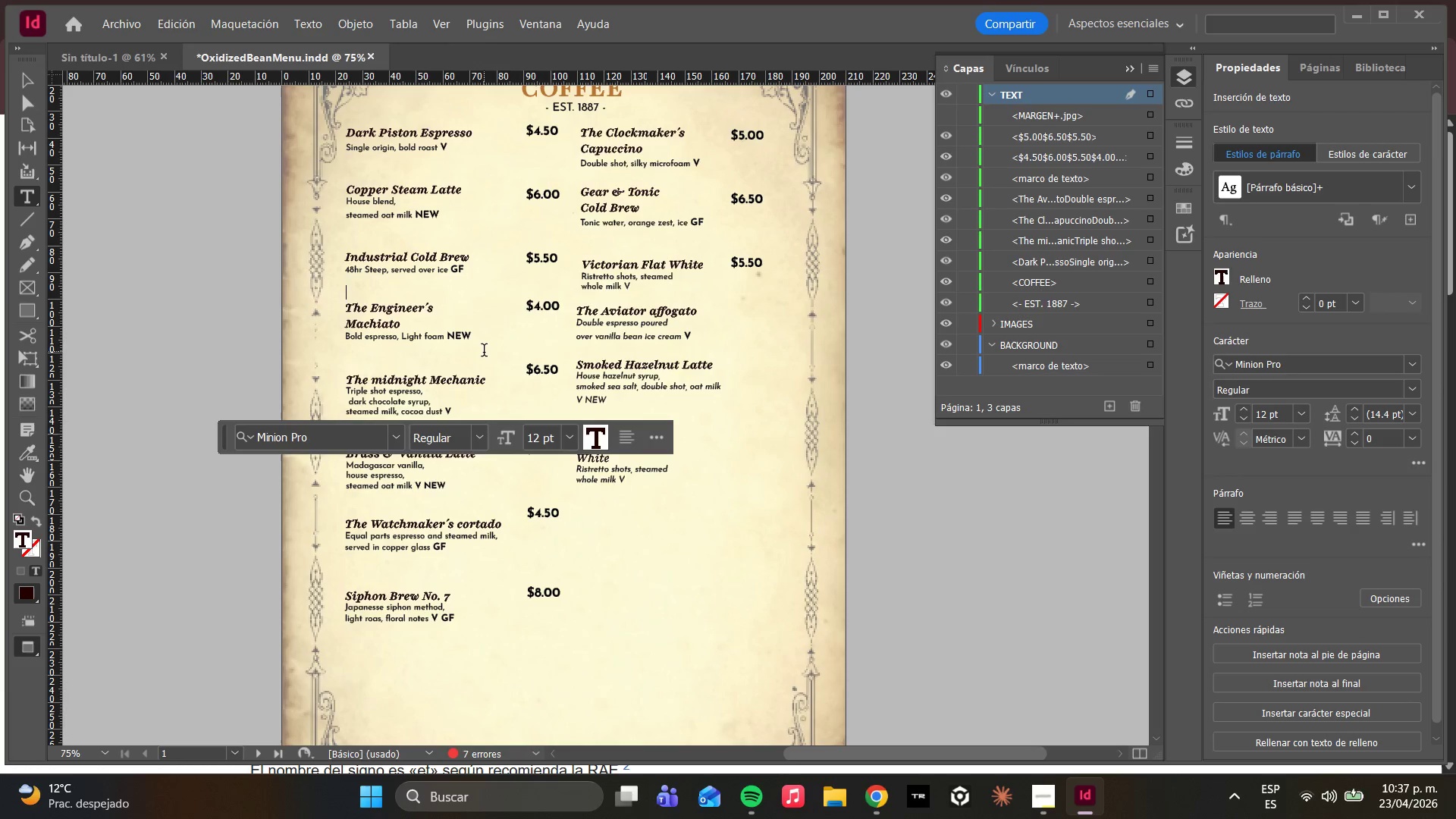 
left_click([473, 343])
 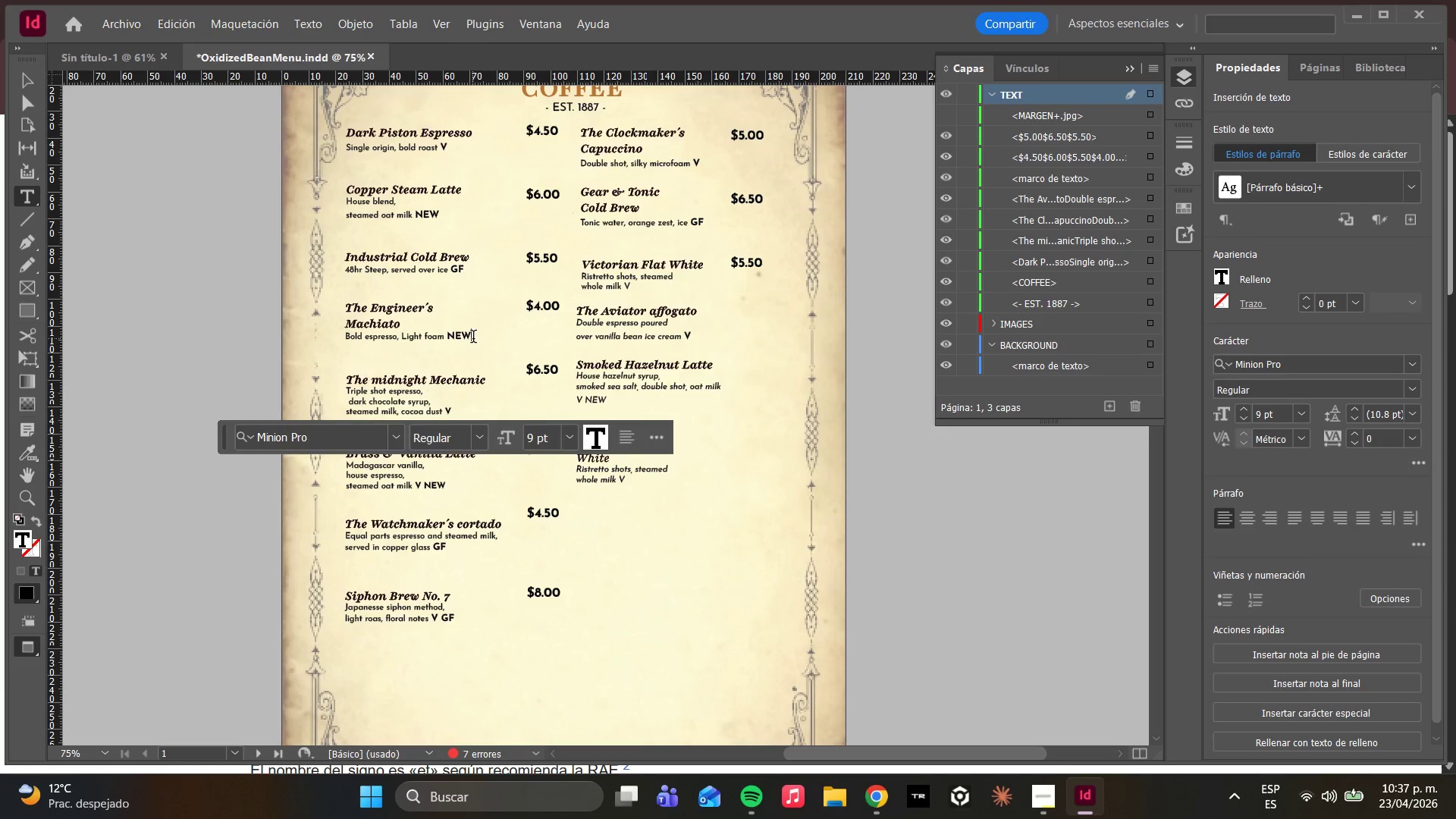 
double_click([473, 338])
 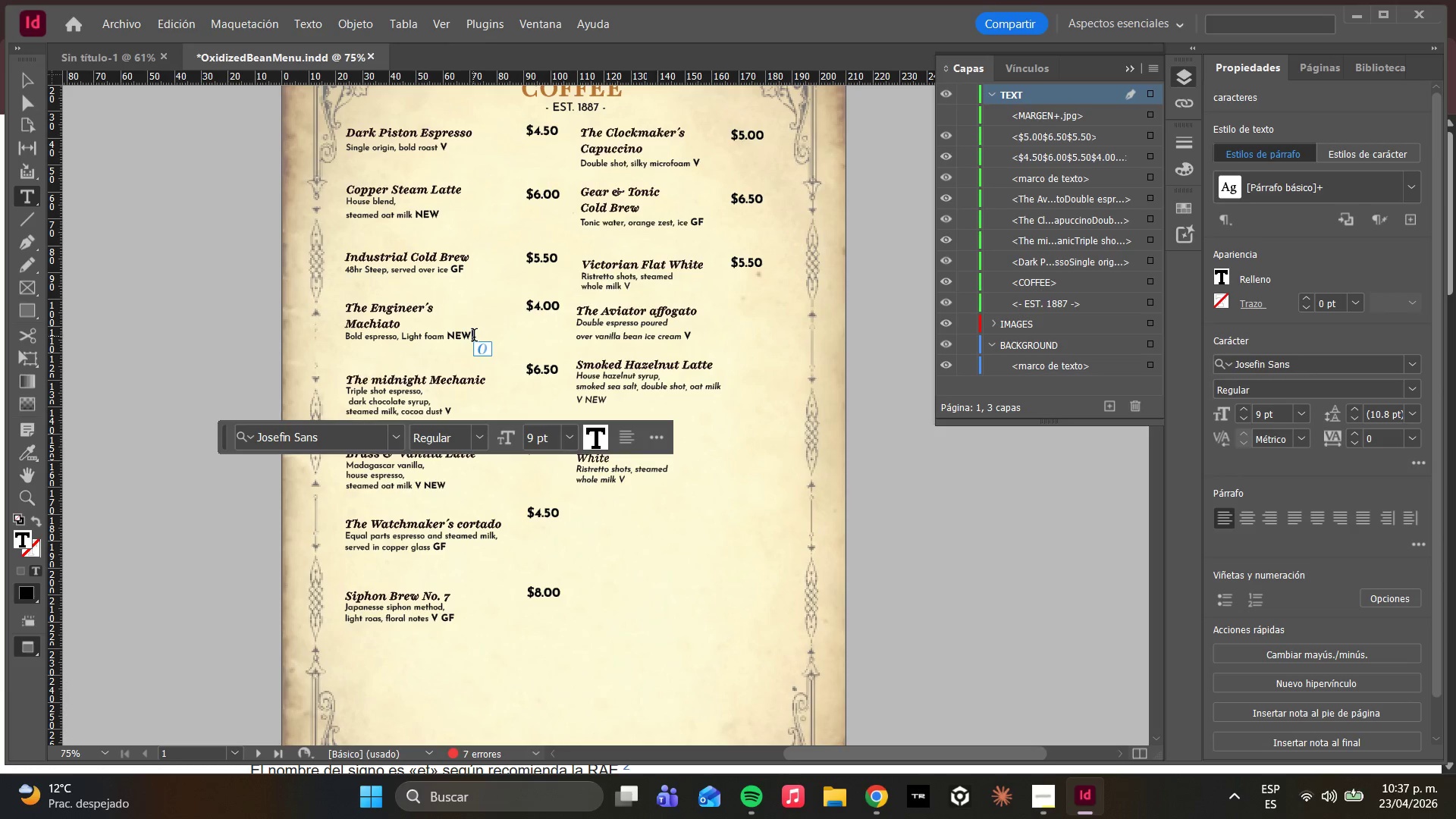 
left_click_drag(start_coordinate=[475, 337], to_coordinate=[346, 340])
 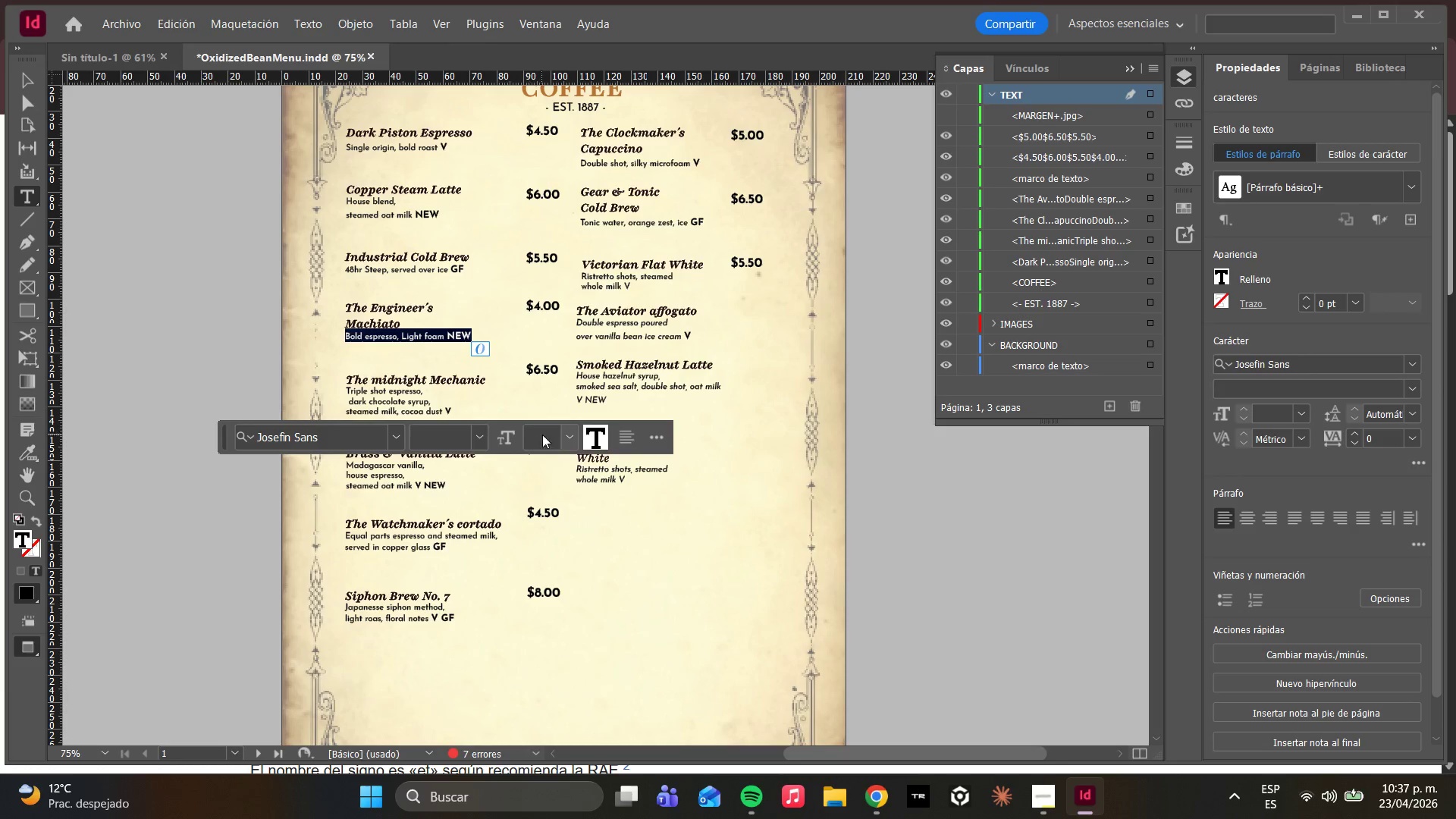 
left_click([571, 441])
 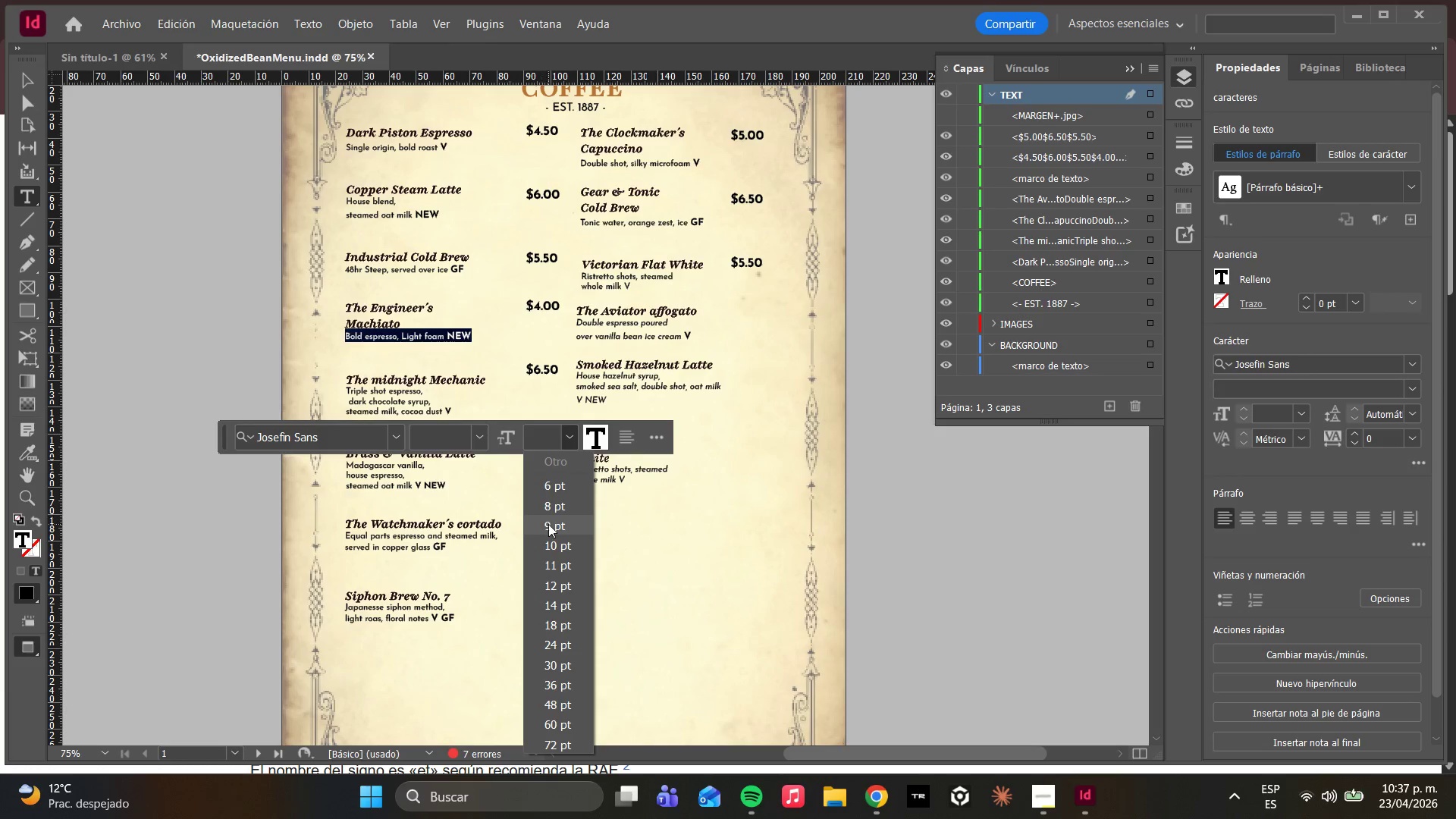 
left_click([548, 524])
 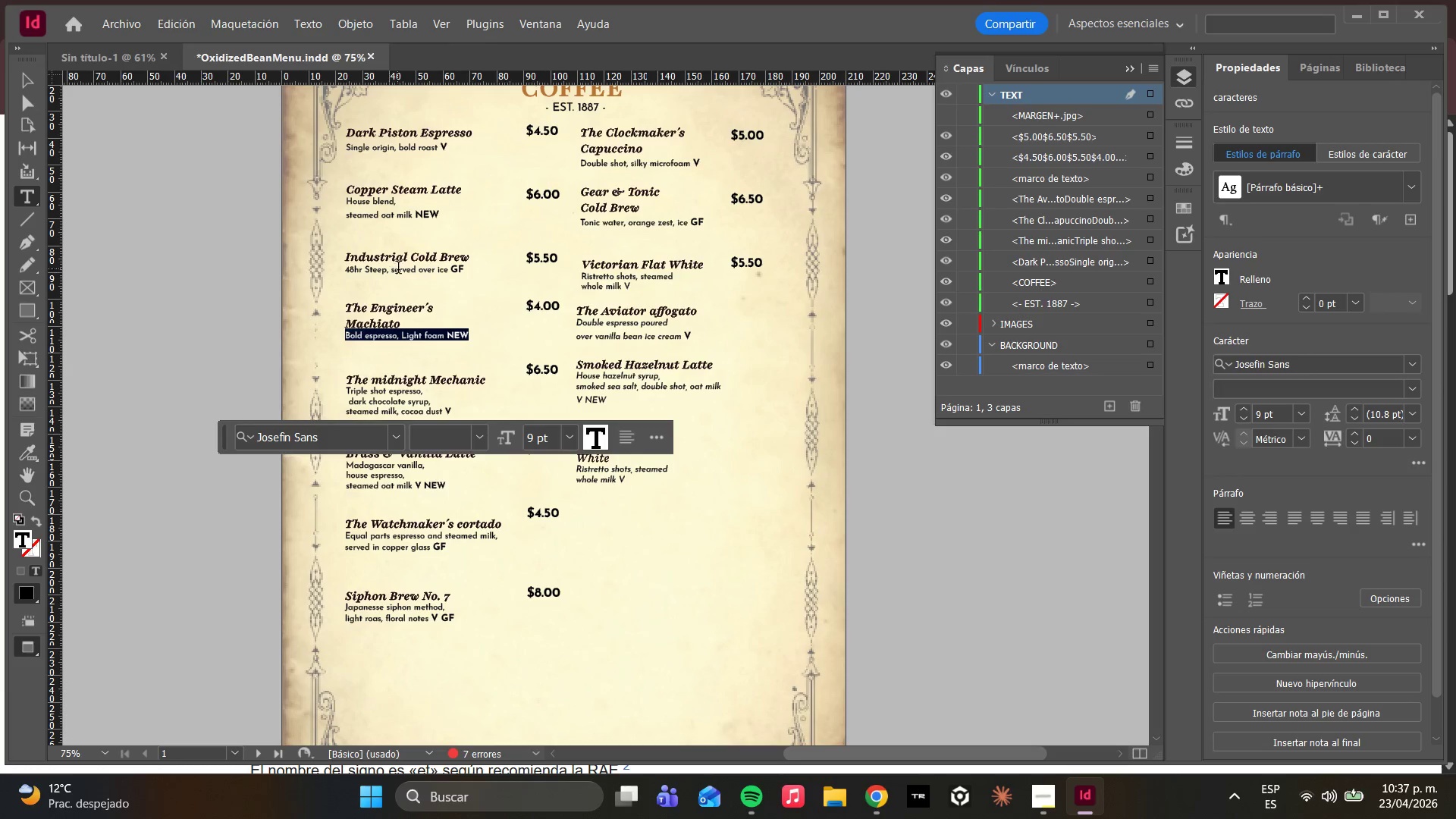 
left_click([406, 262])
 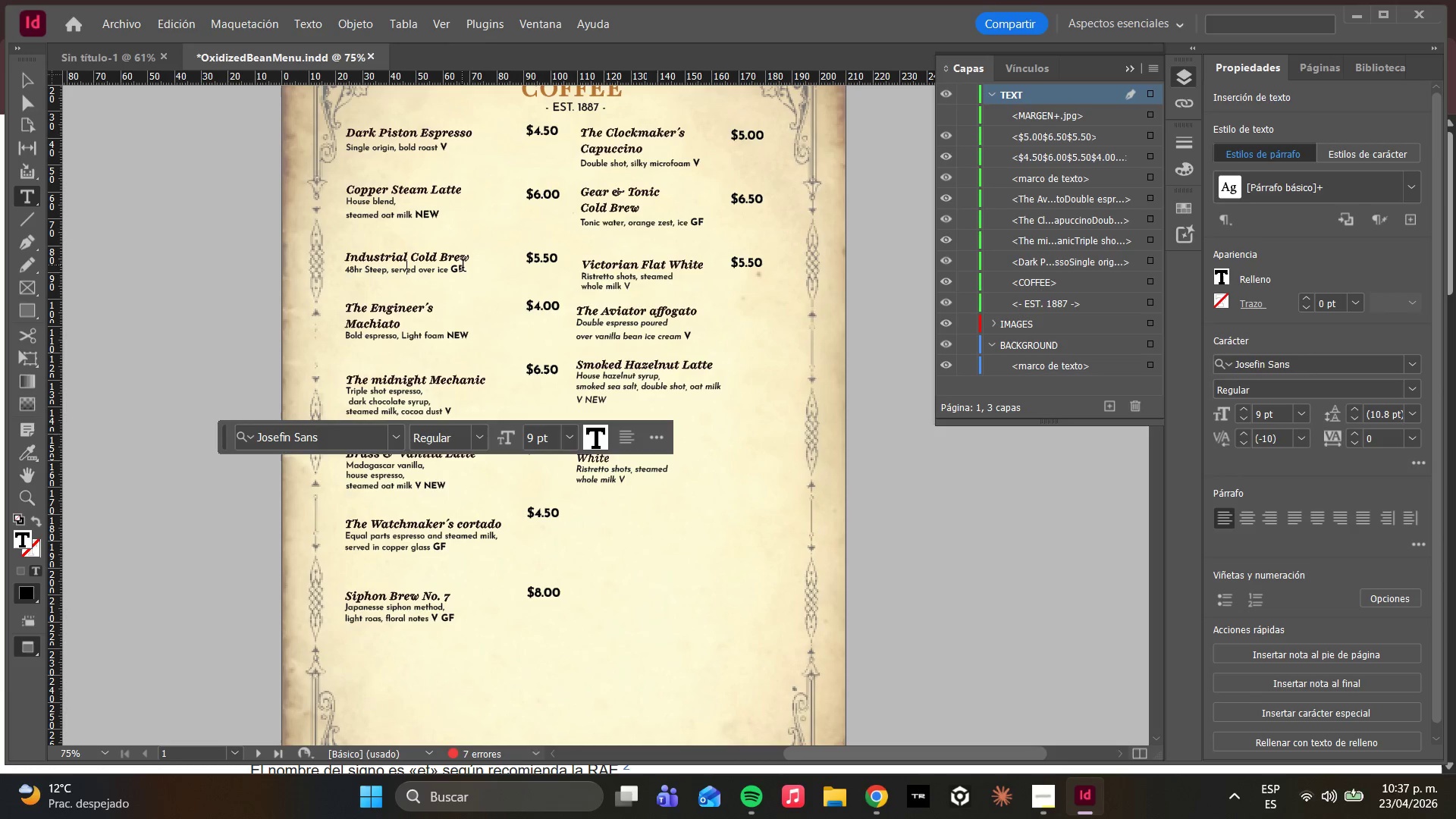 
left_click_drag(start_coordinate=[465, 272], to_coordinate=[306, 275])
 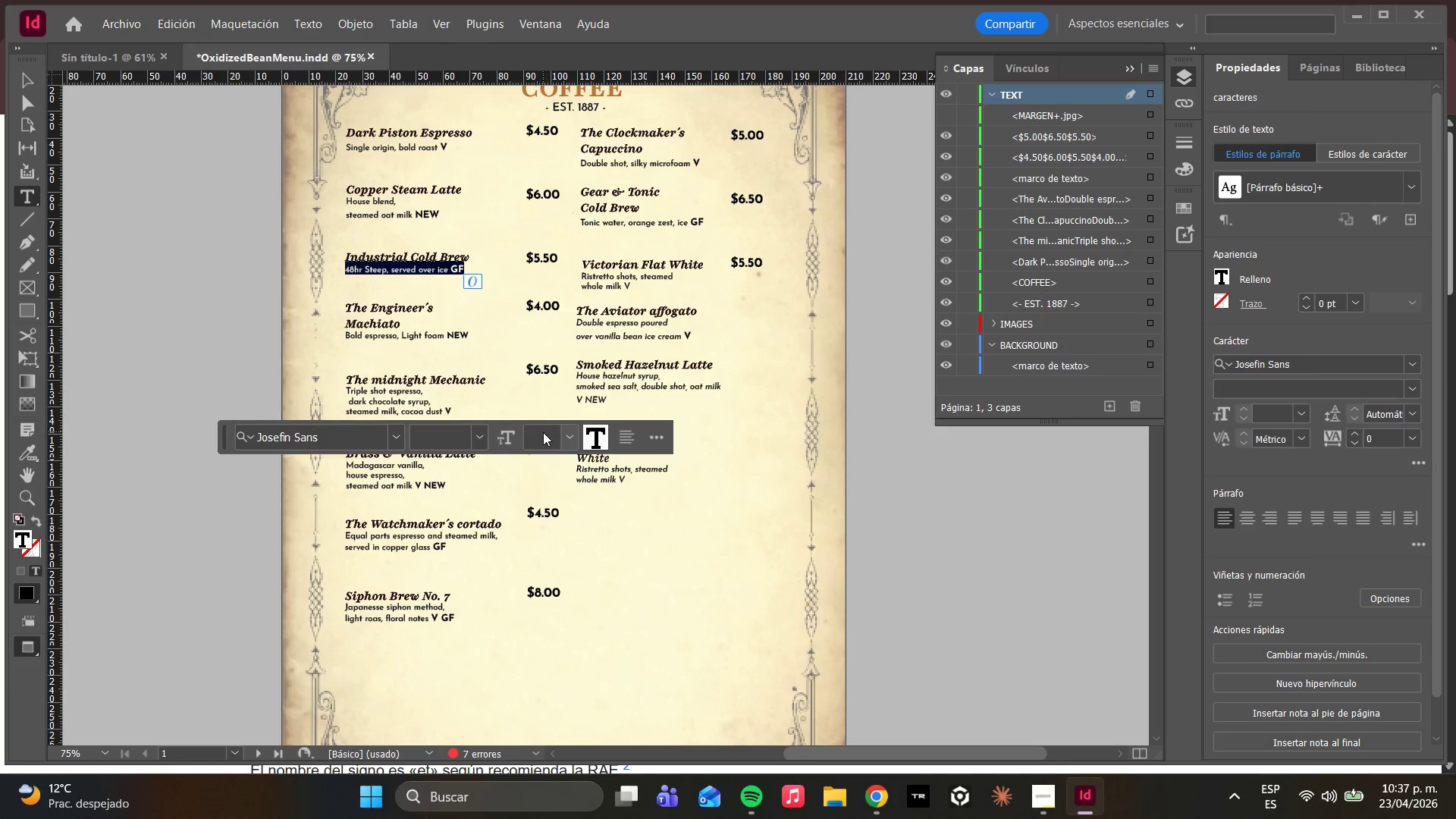 
double_click([543, 435])
 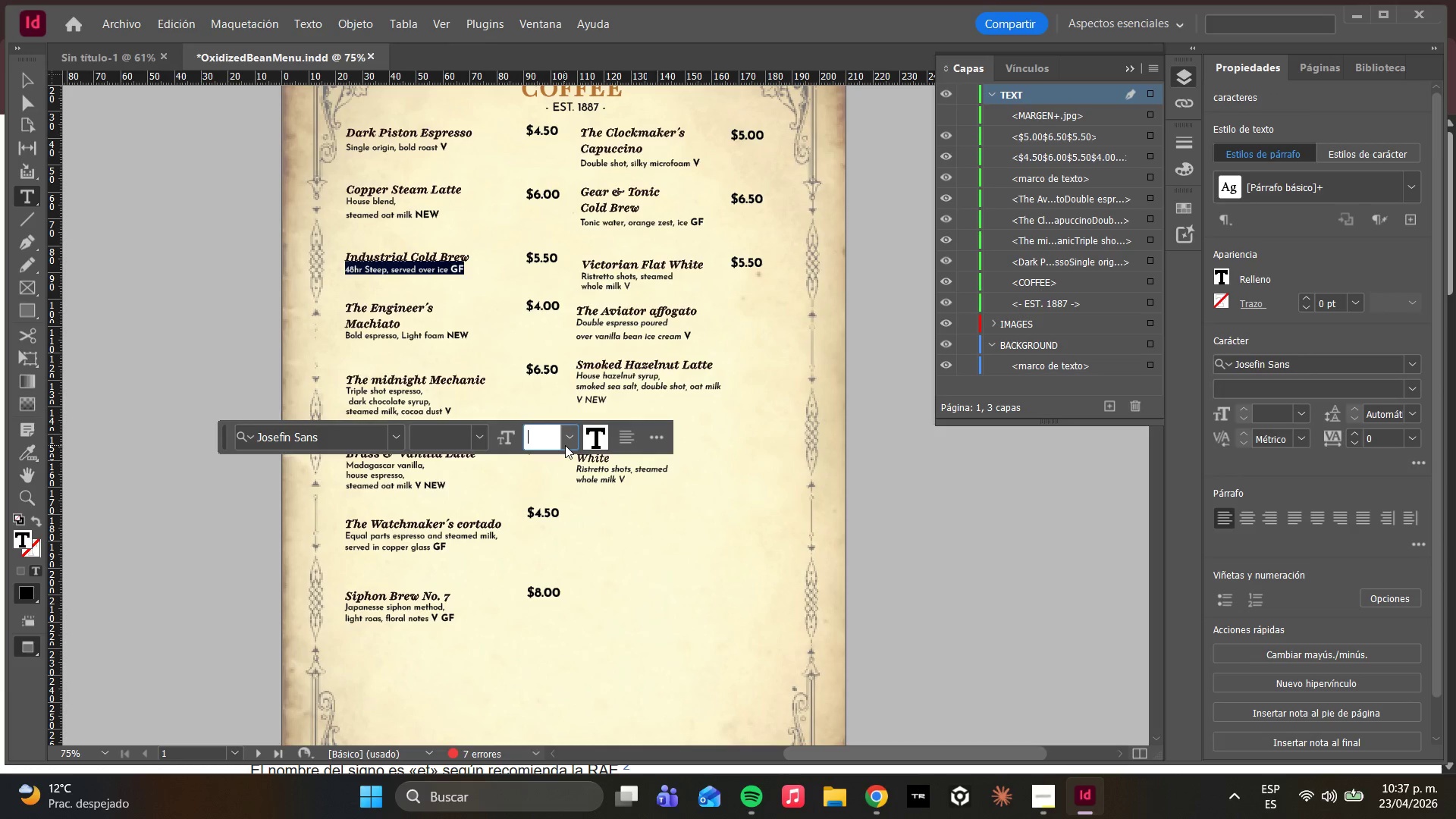 
left_click([565, 445])
 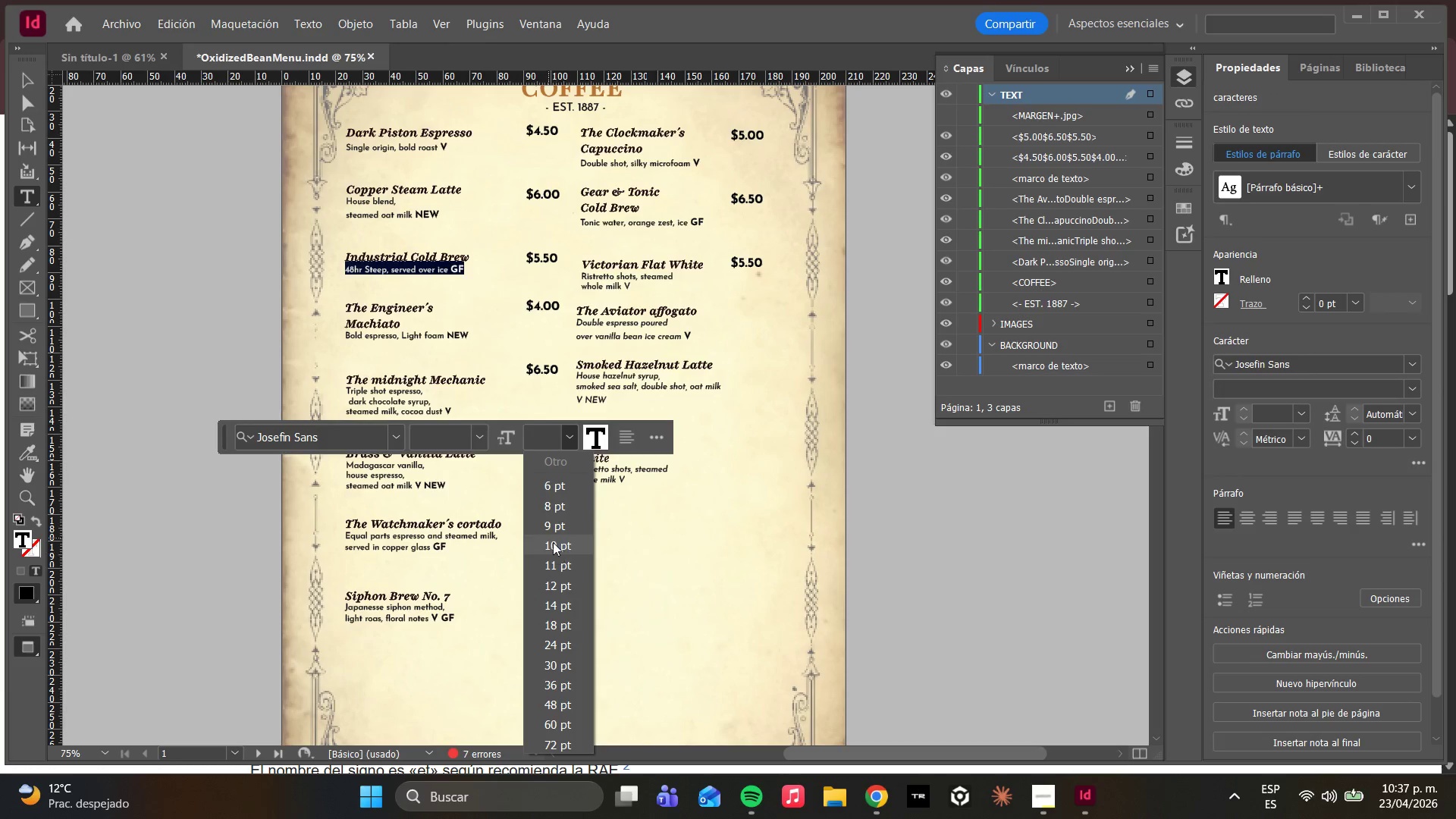 
left_click([545, 528])
 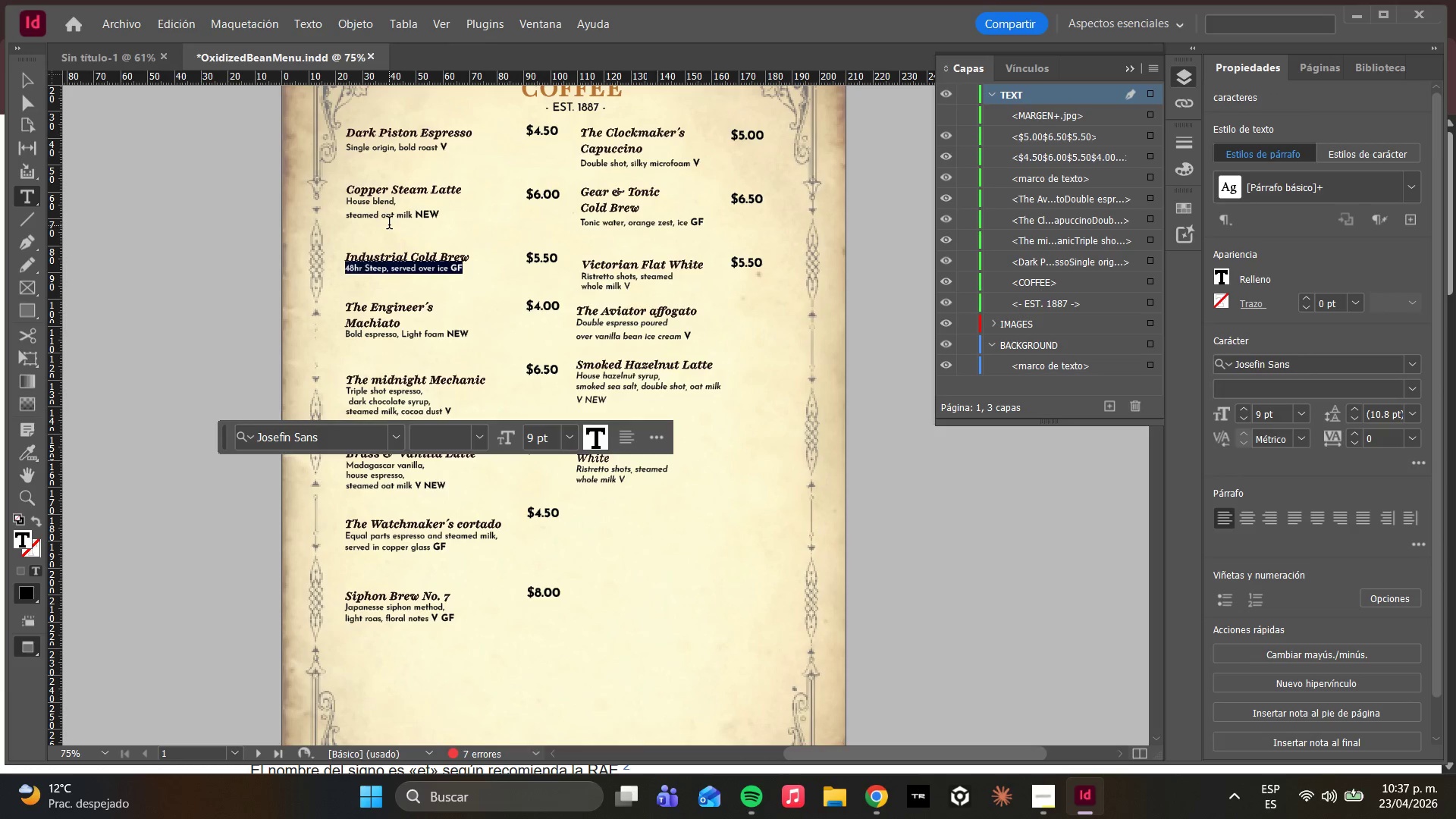 
left_click([389, 223])
 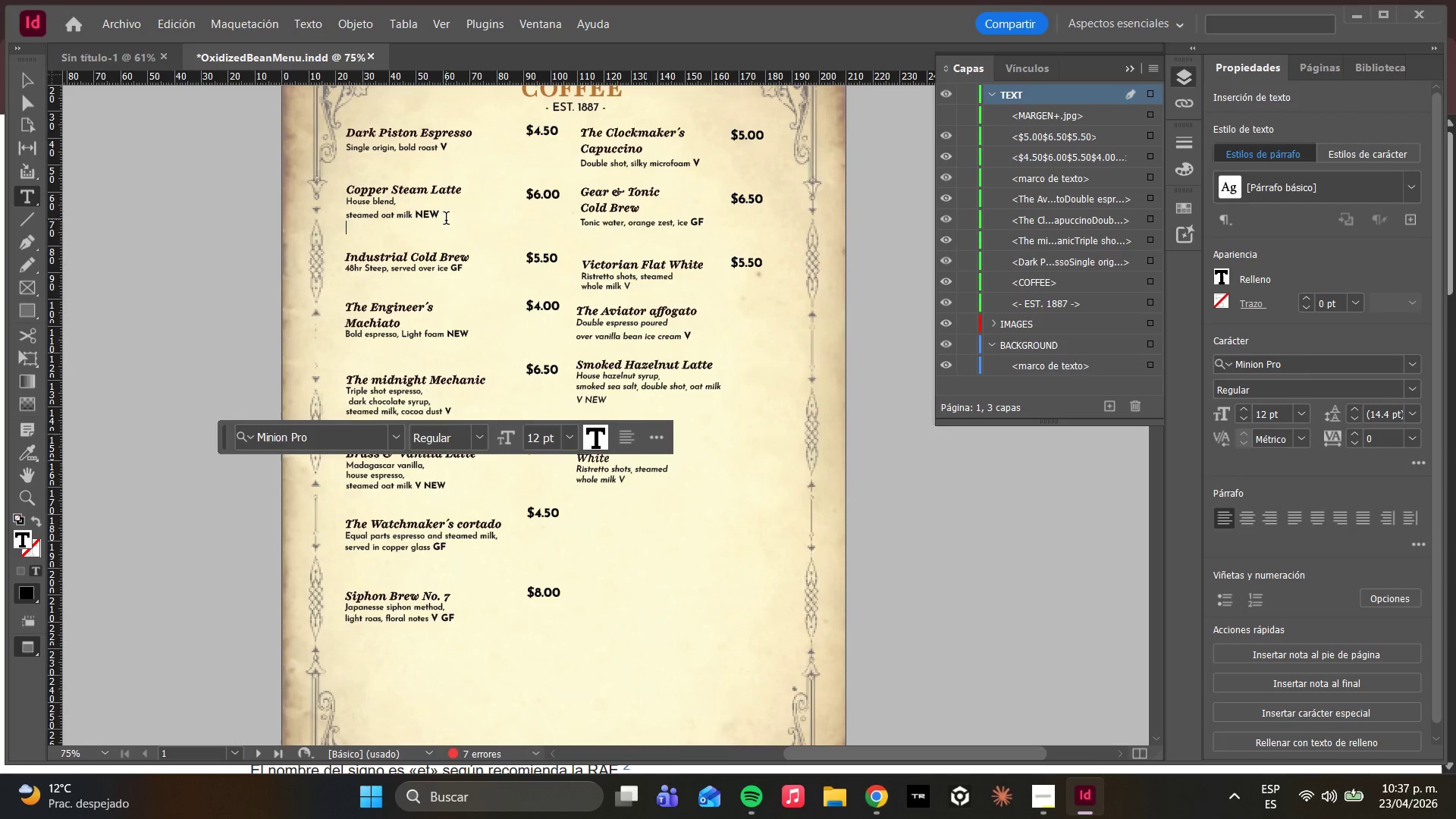 
left_click_drag(start_coordinate=[448, 218], to_coordinate=[344, 202])
 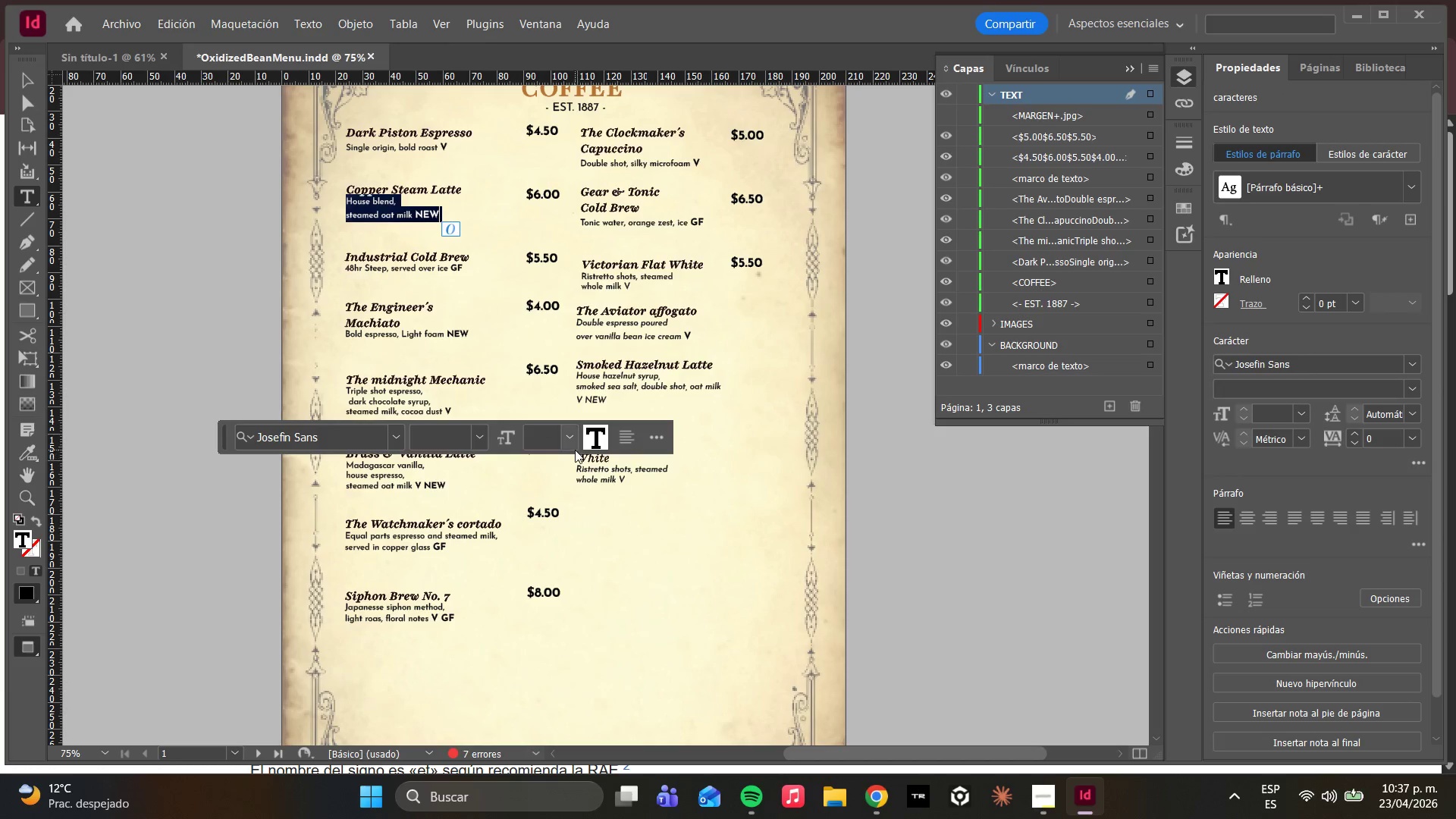 
left_click([575, 450])
 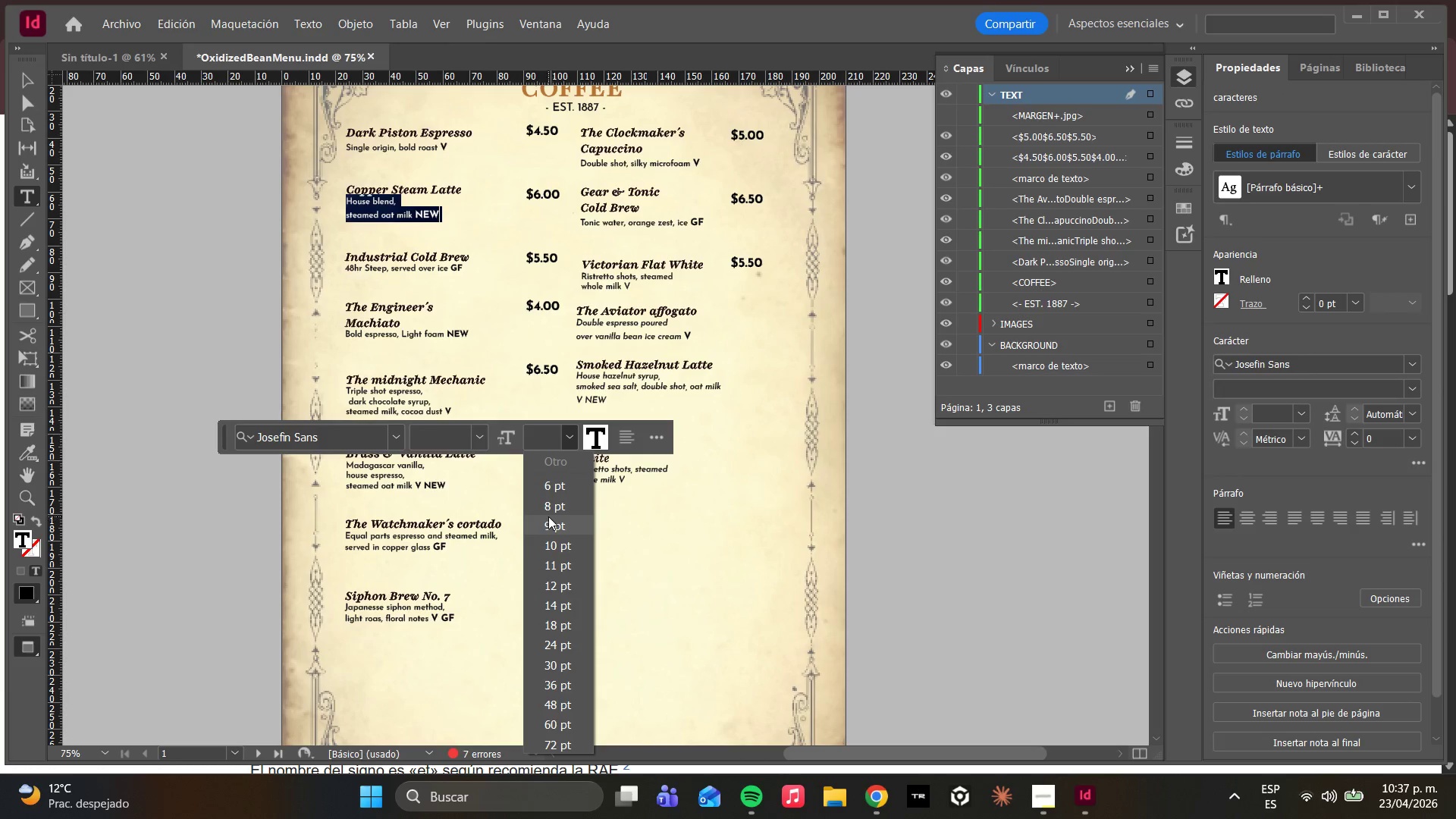 
left_click([547, 519])
 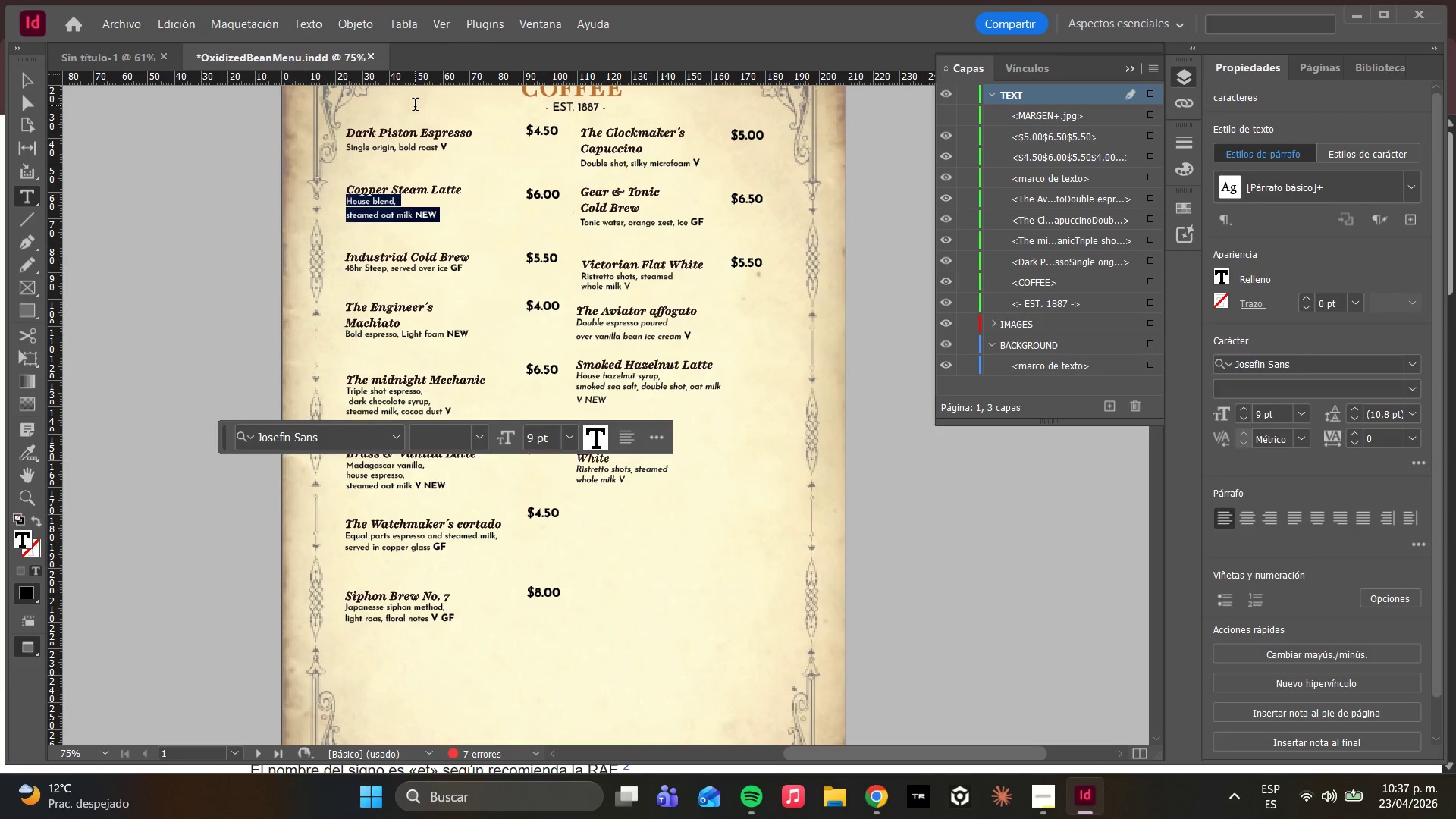 
left_click([414, 159])
 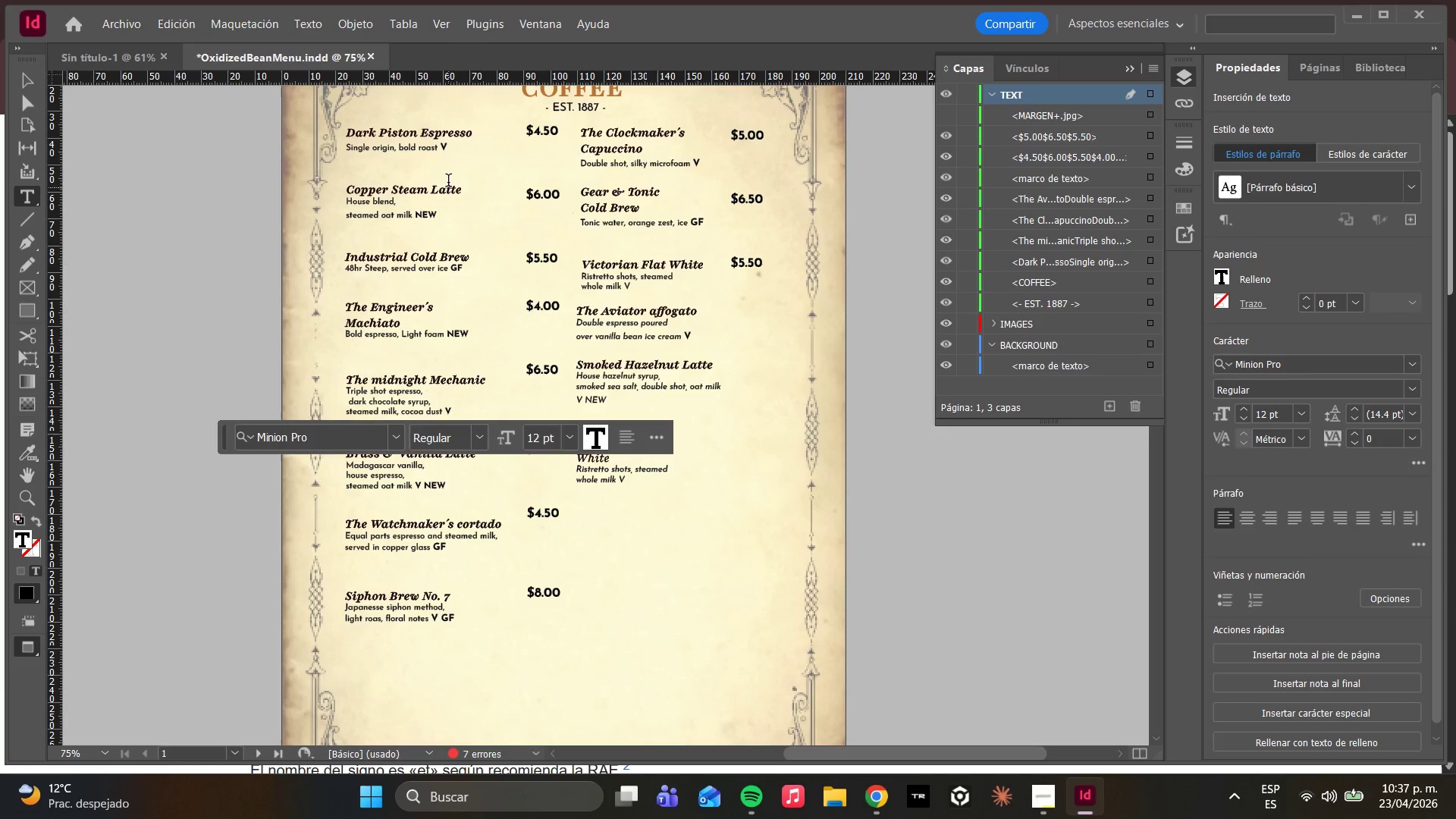 
left_click_drag(start_coordinate=[457, 143], to_coordinate=[346, 147])
 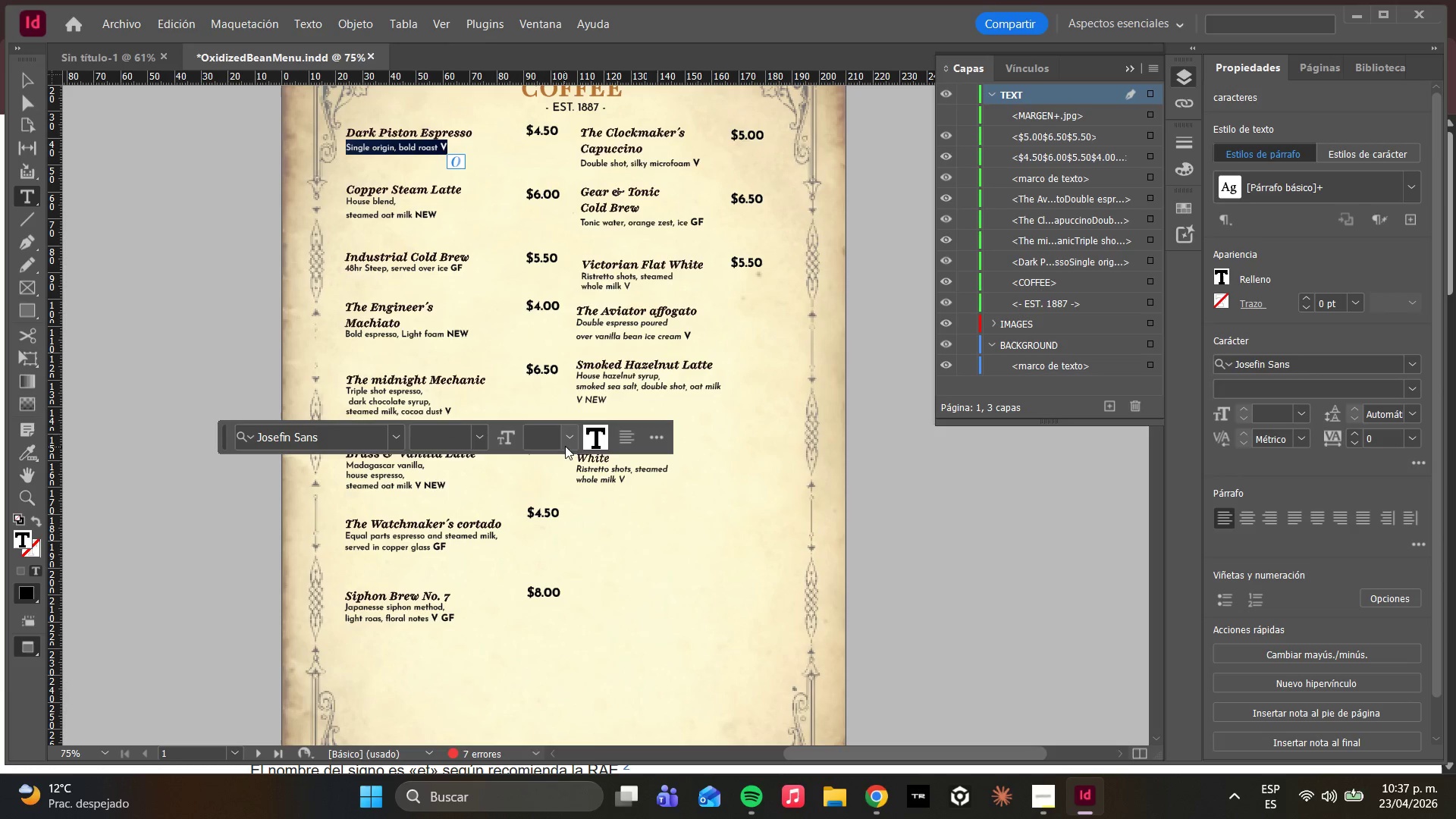 
left_click([565, 446])
 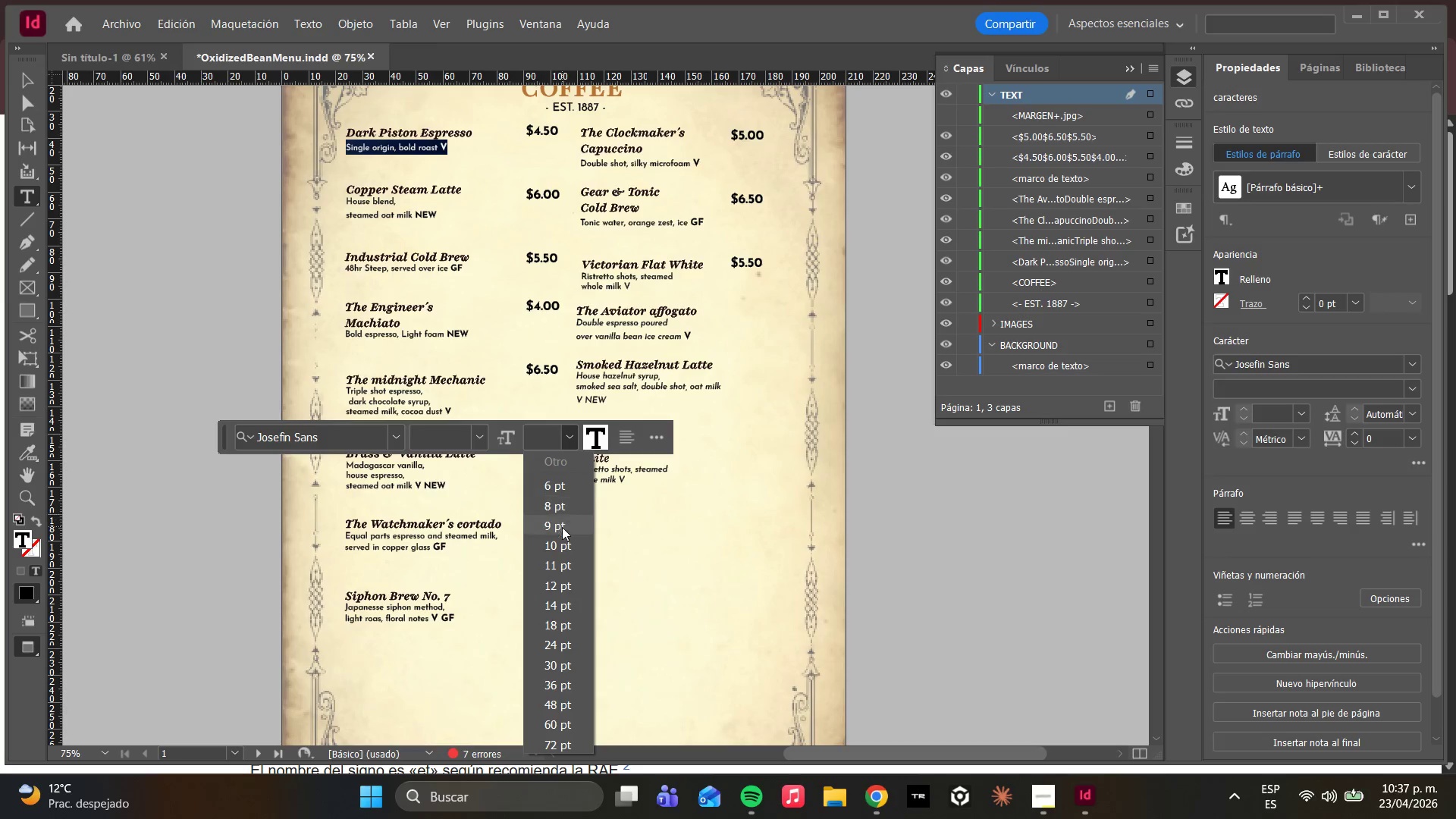 
left_click([560, 527])
 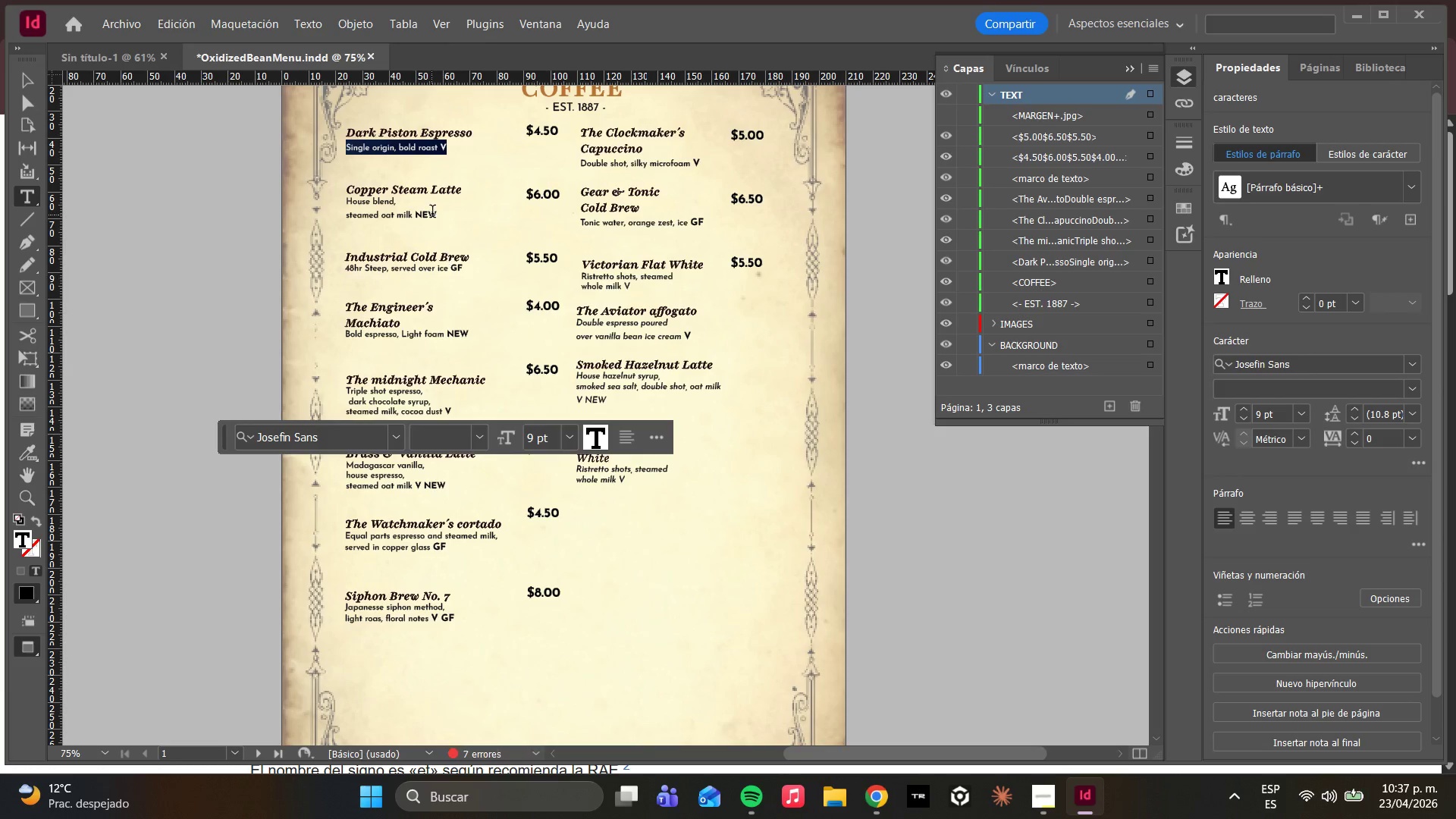 
left_click([431, 212])
 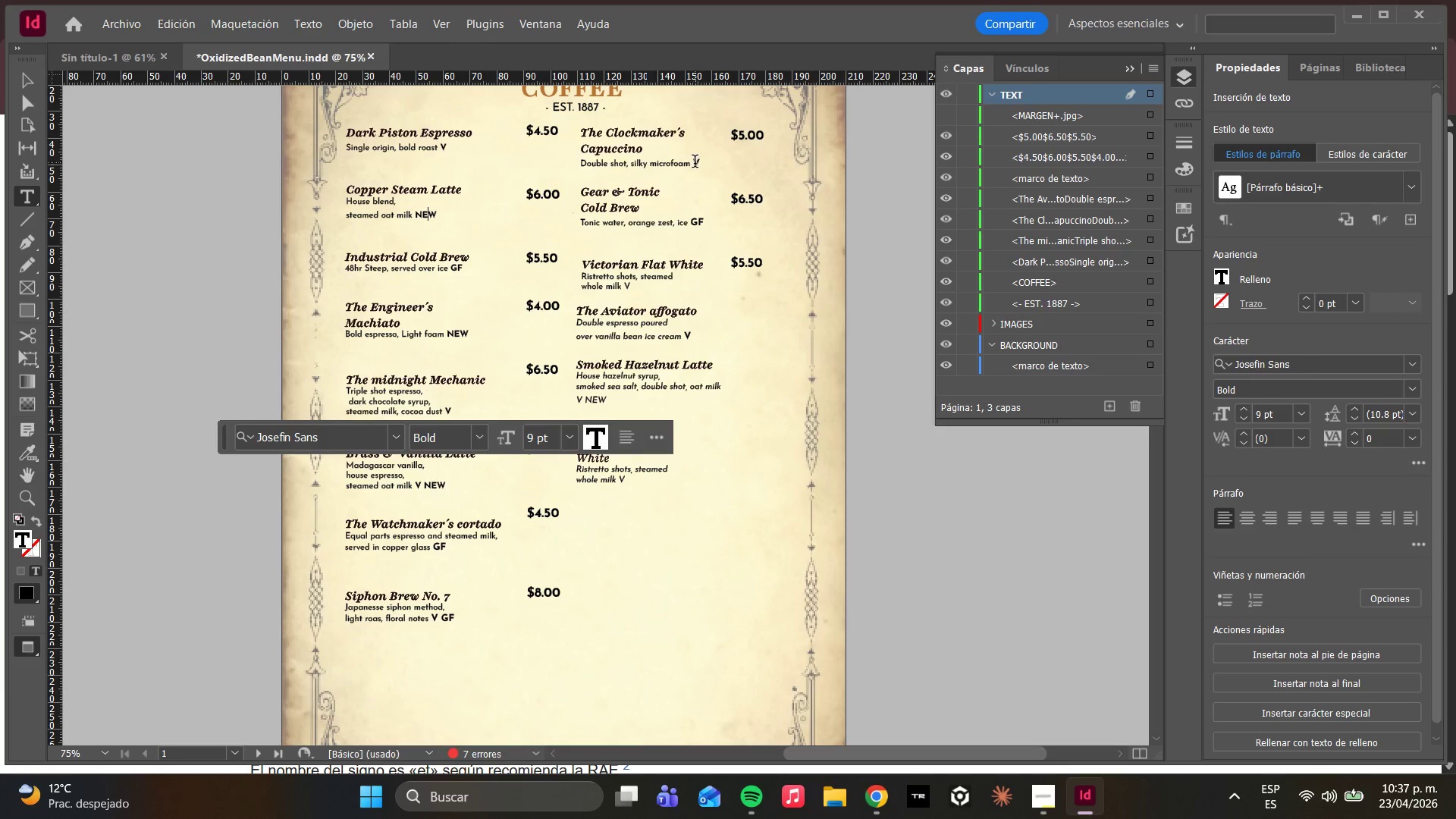 
left_click([664, 152])
 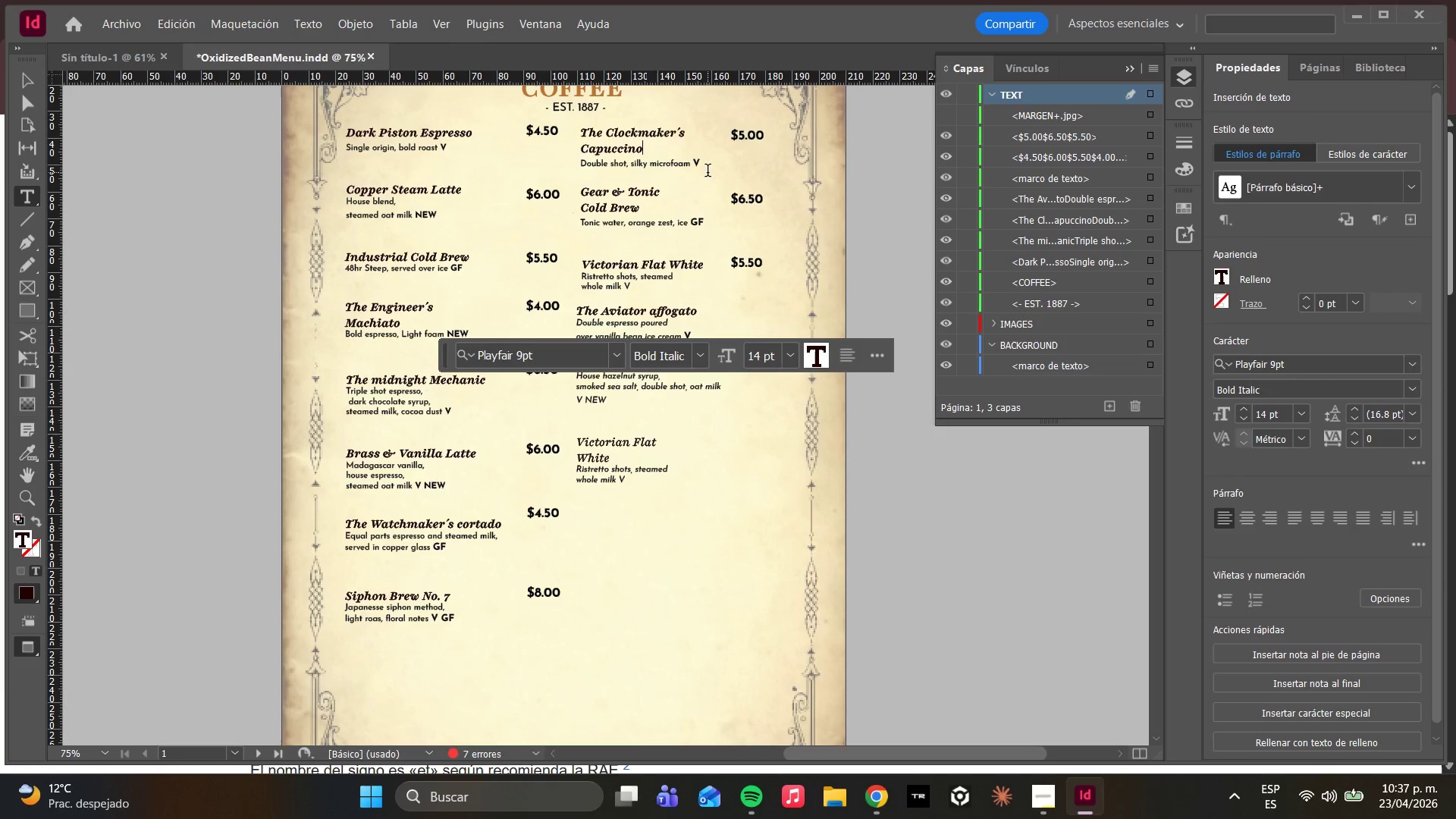 
left_click_drag(start_coordinate=[708, 170], to_coordinate=[581, 168])
 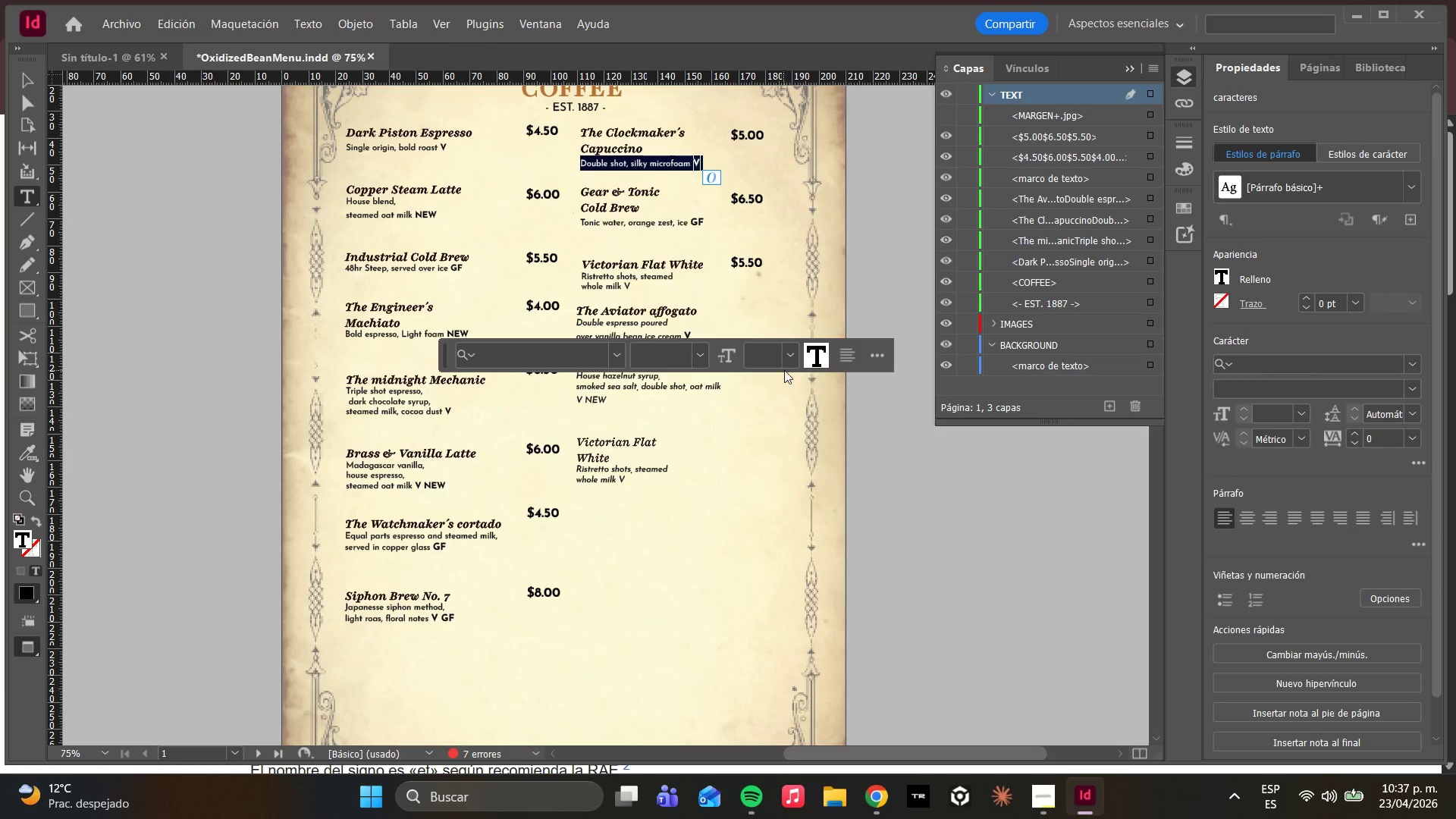 
left_click([784, 361])
 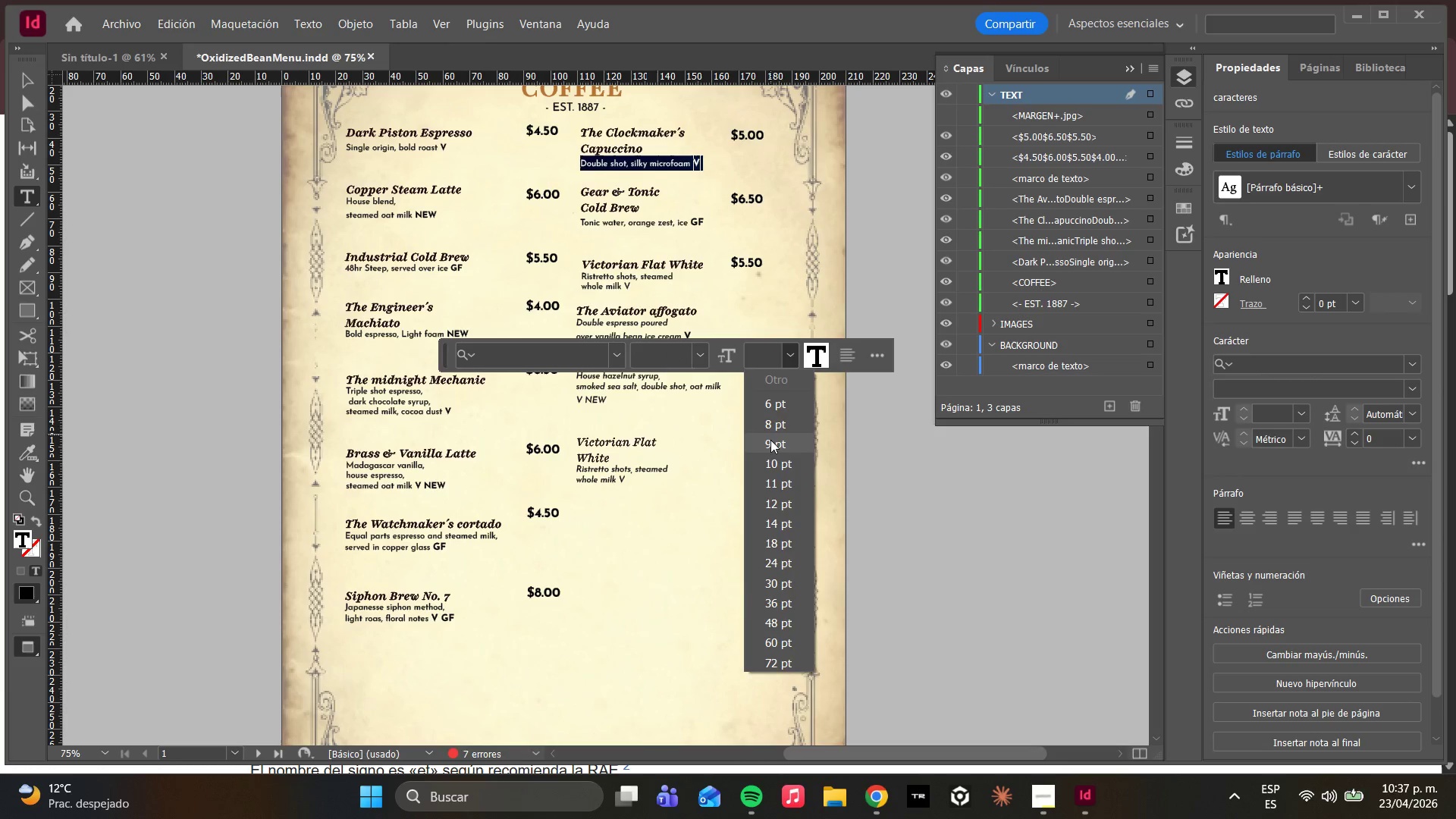 
left_click([771, 445])
 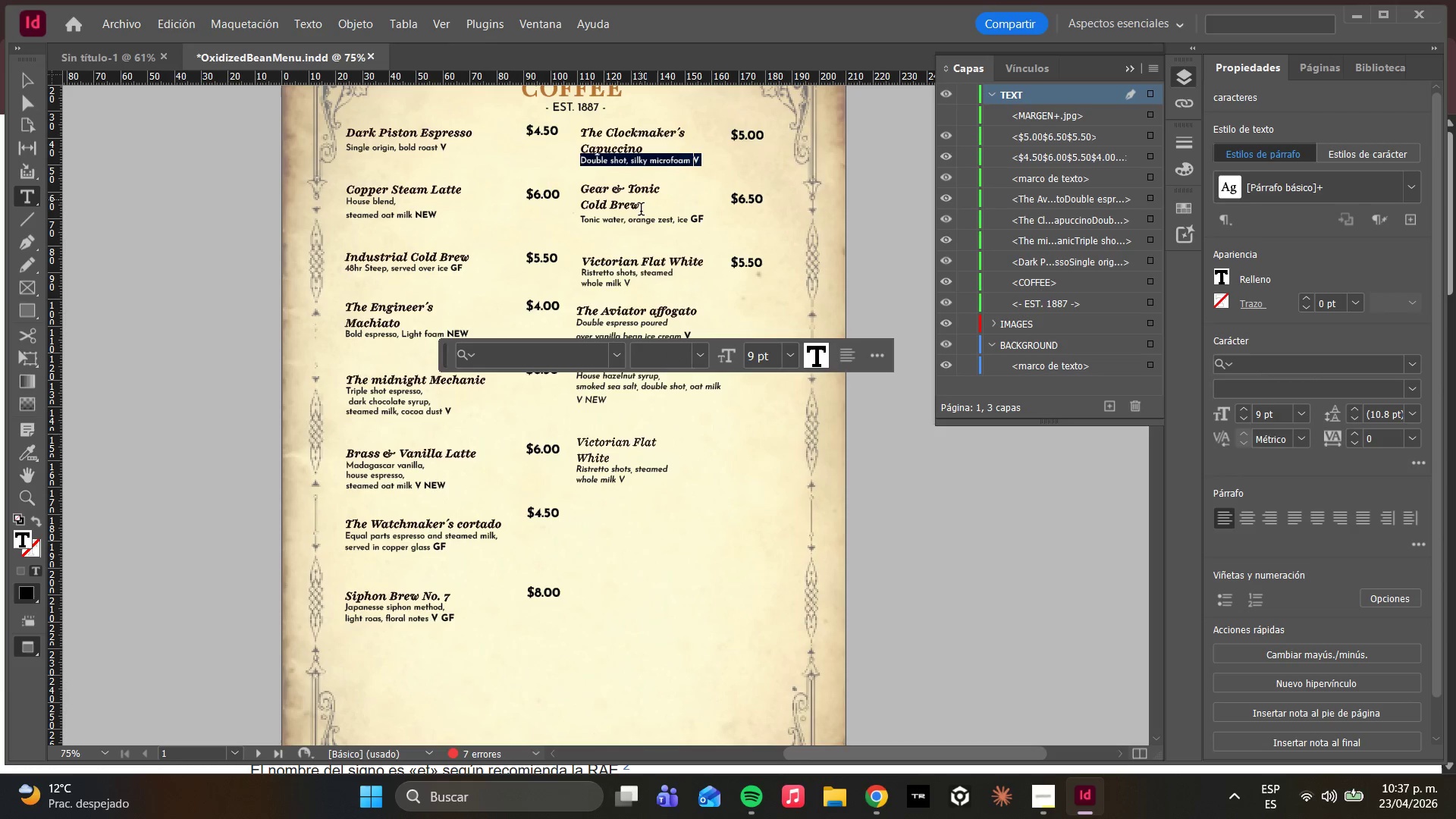 
left_click([642, 212])
 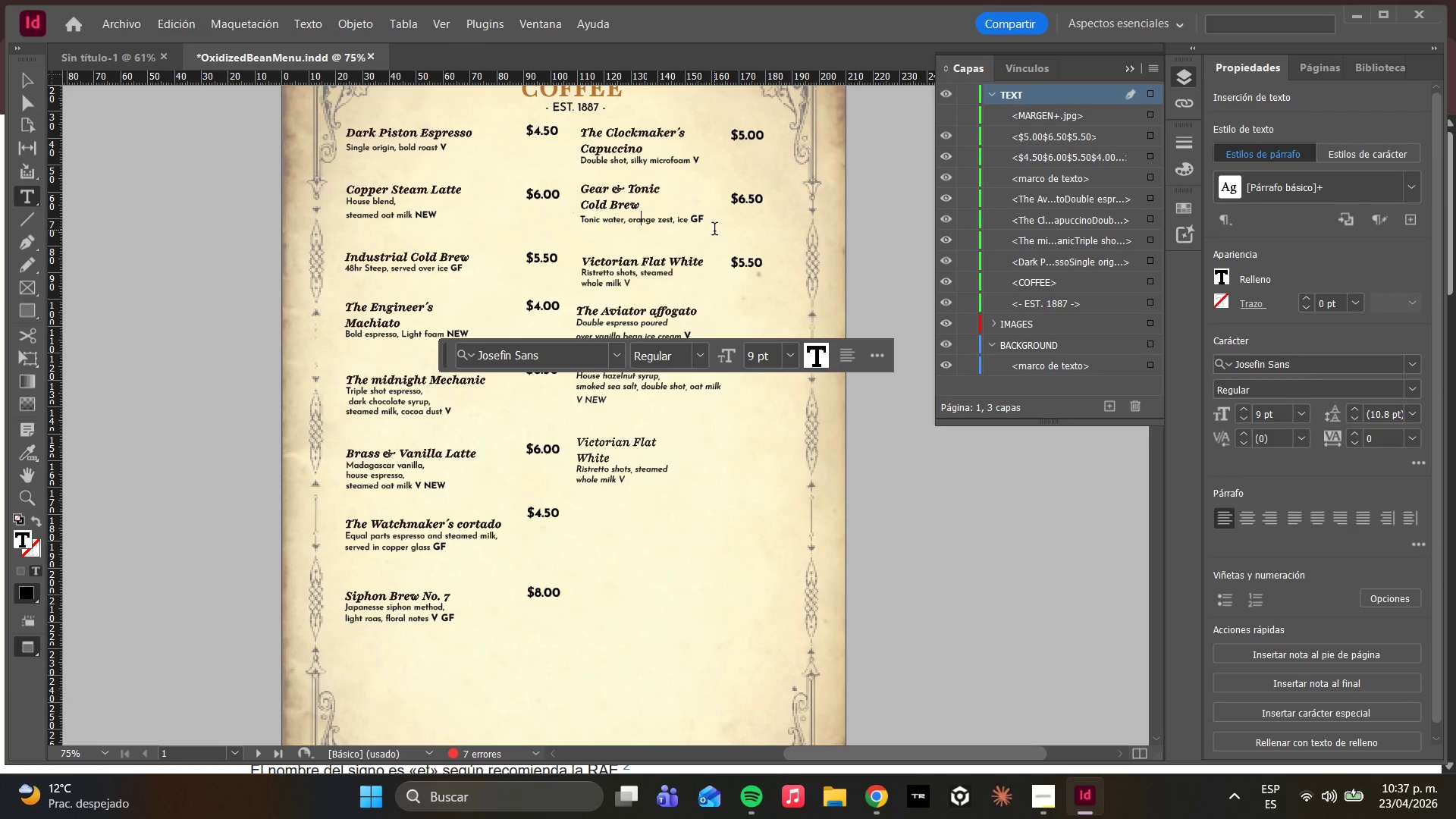 
left_click_drag(start_coordinate=[708, 226], to_coordinate=[579, 224])
 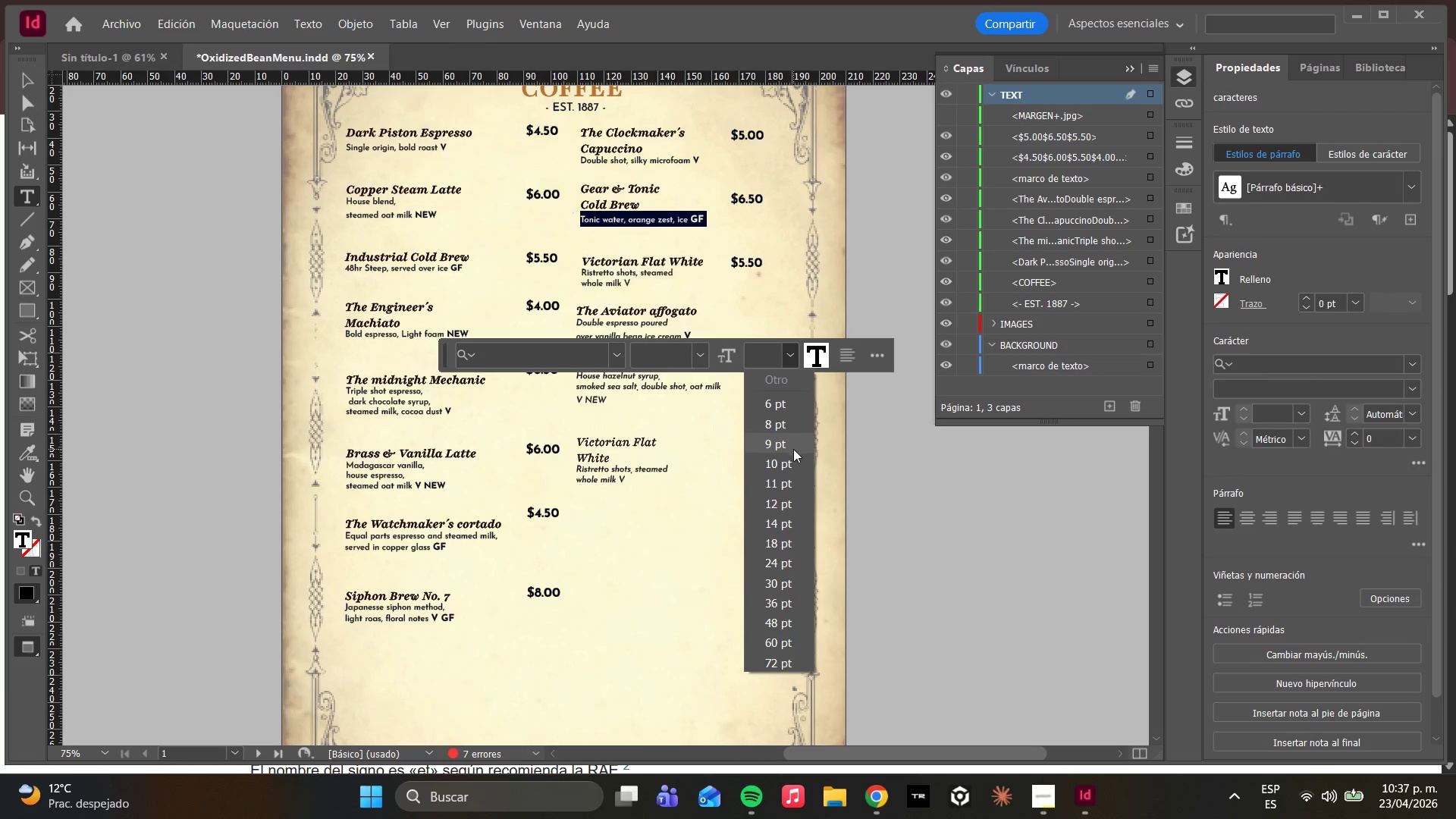 
left_click([780, 452])
 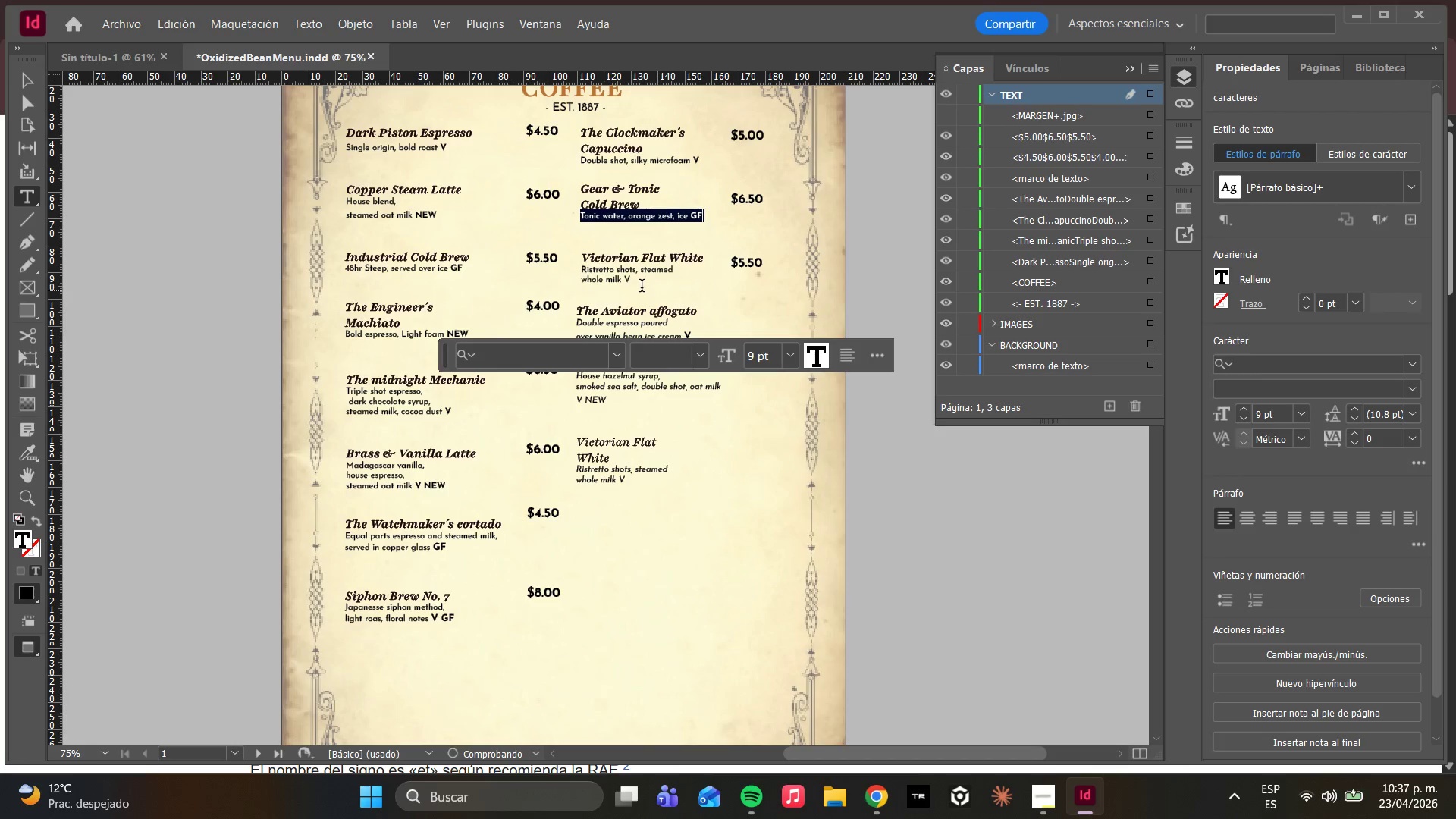 
left_click([637, 272])
 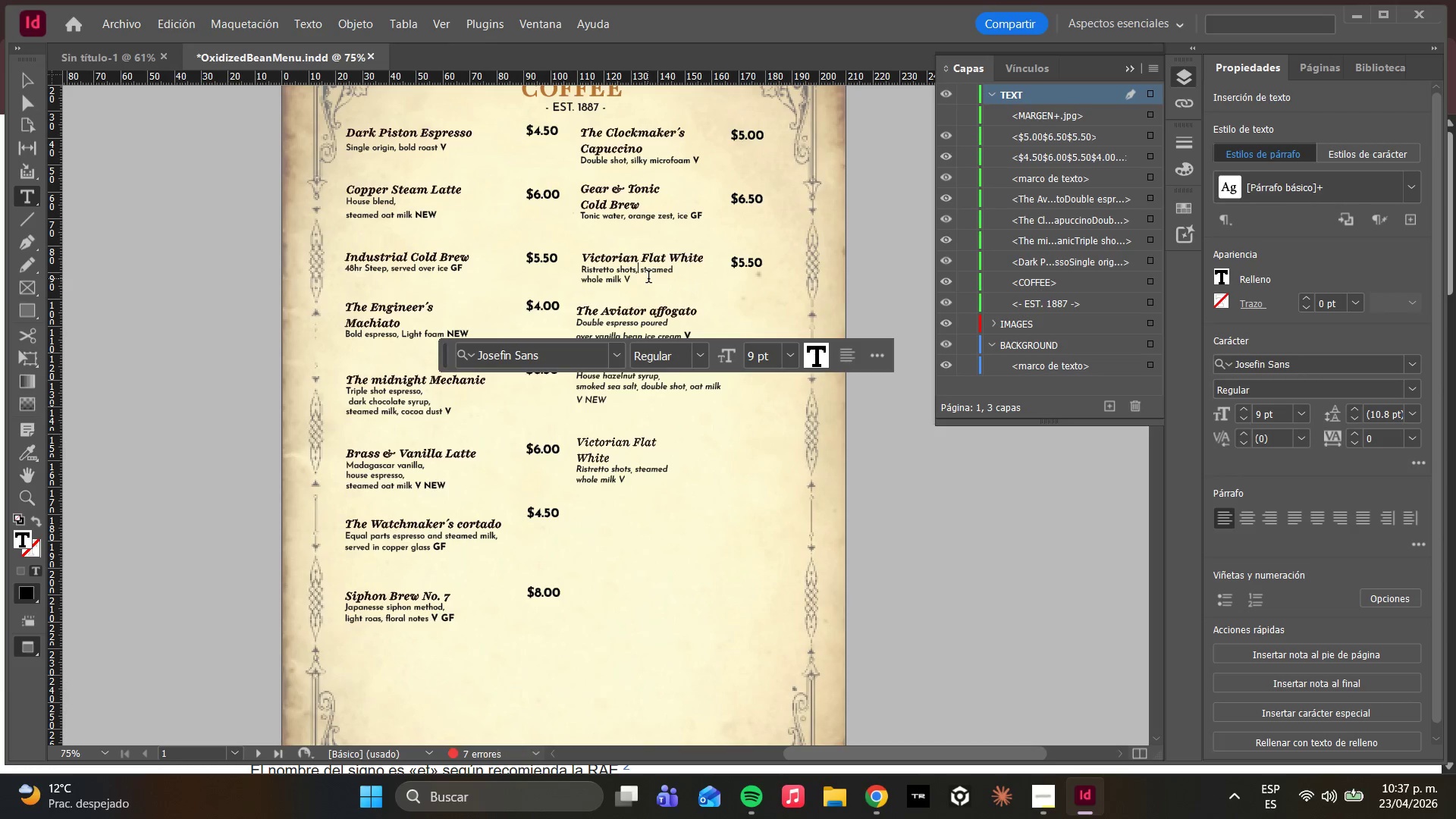 
left_click_drag(start_coordinate=[648, 278], to_coordinate=[575, 269])
 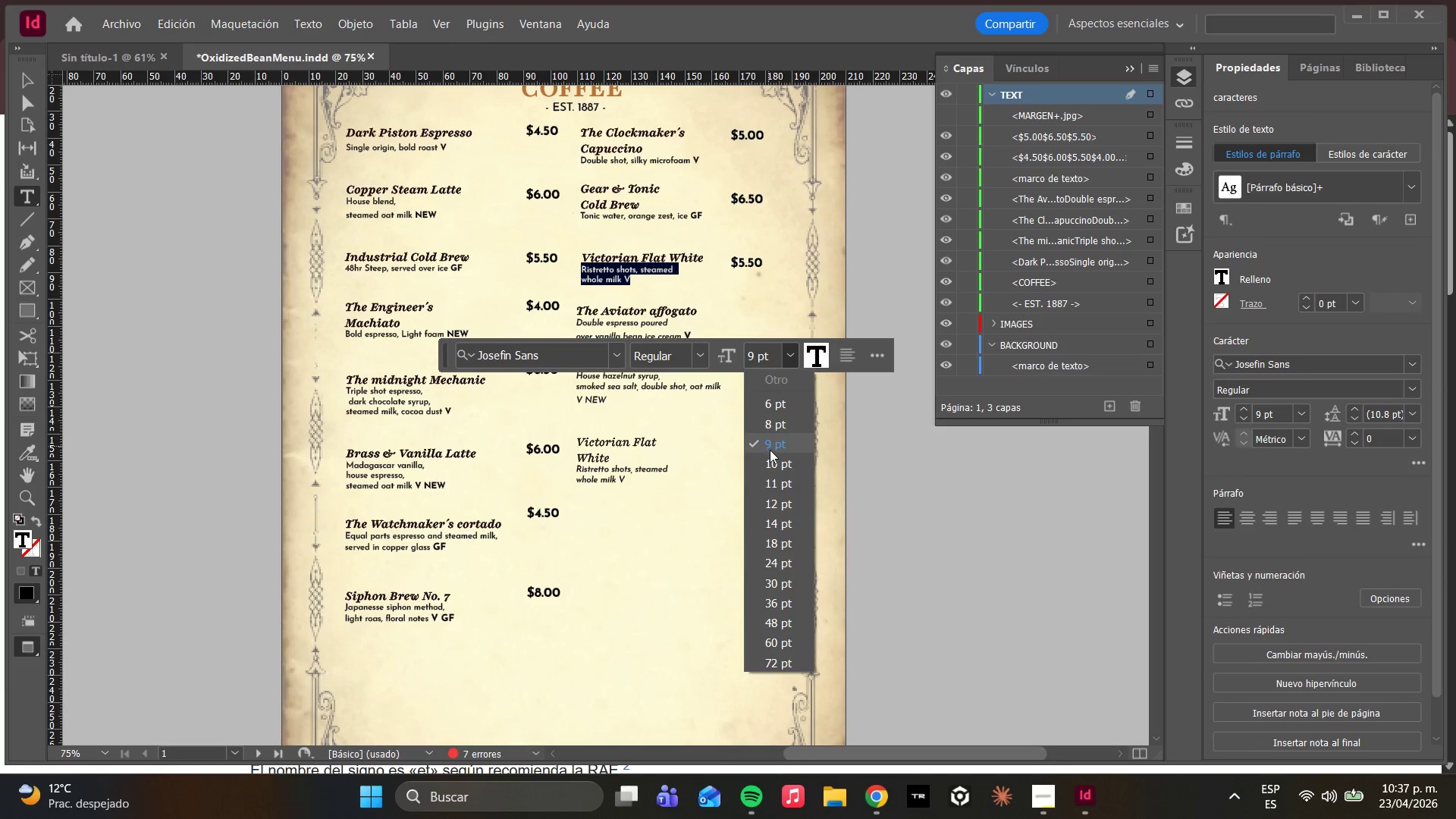 
left_click([770, 450])
 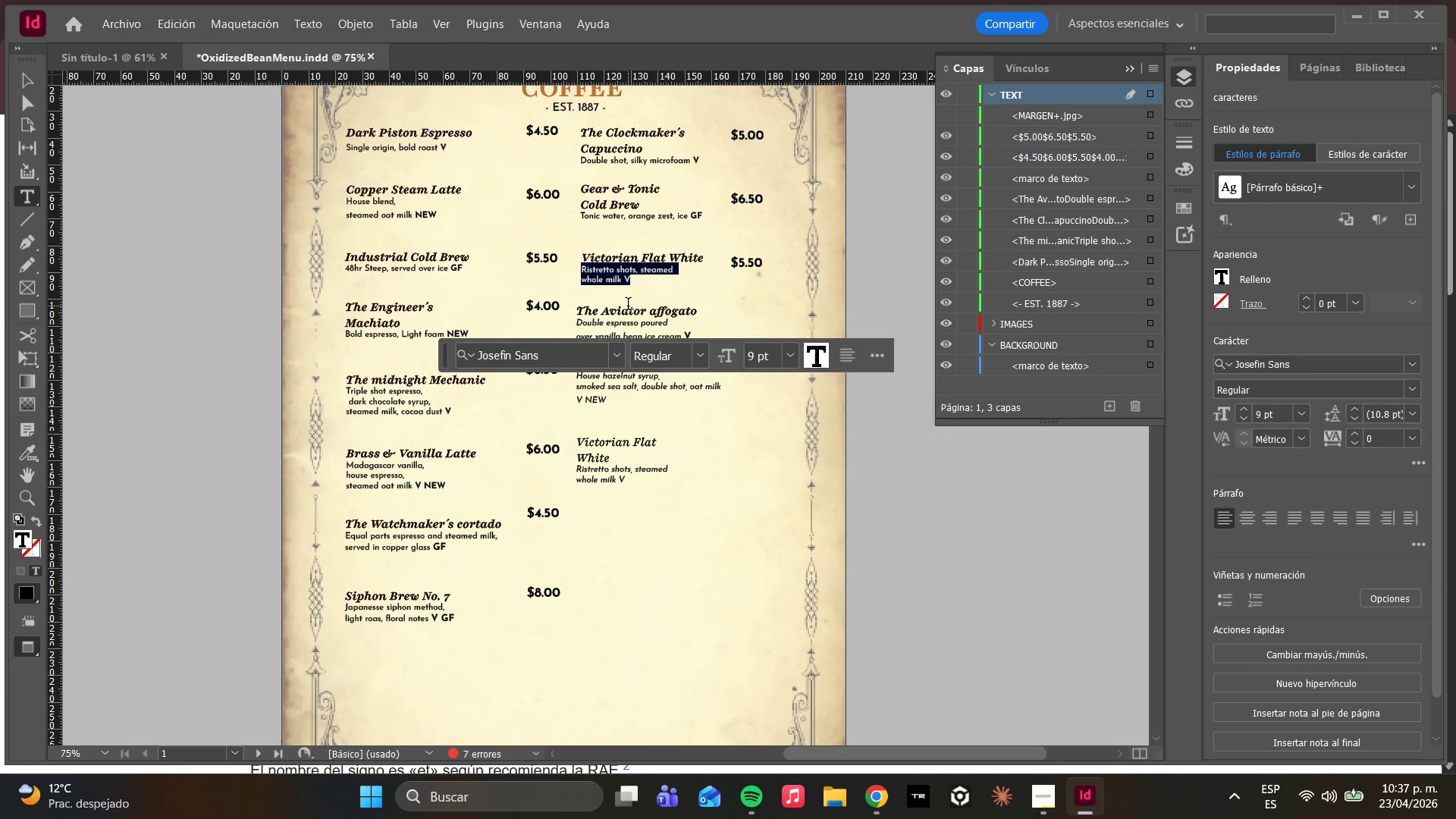 
left_click([650, 271])
 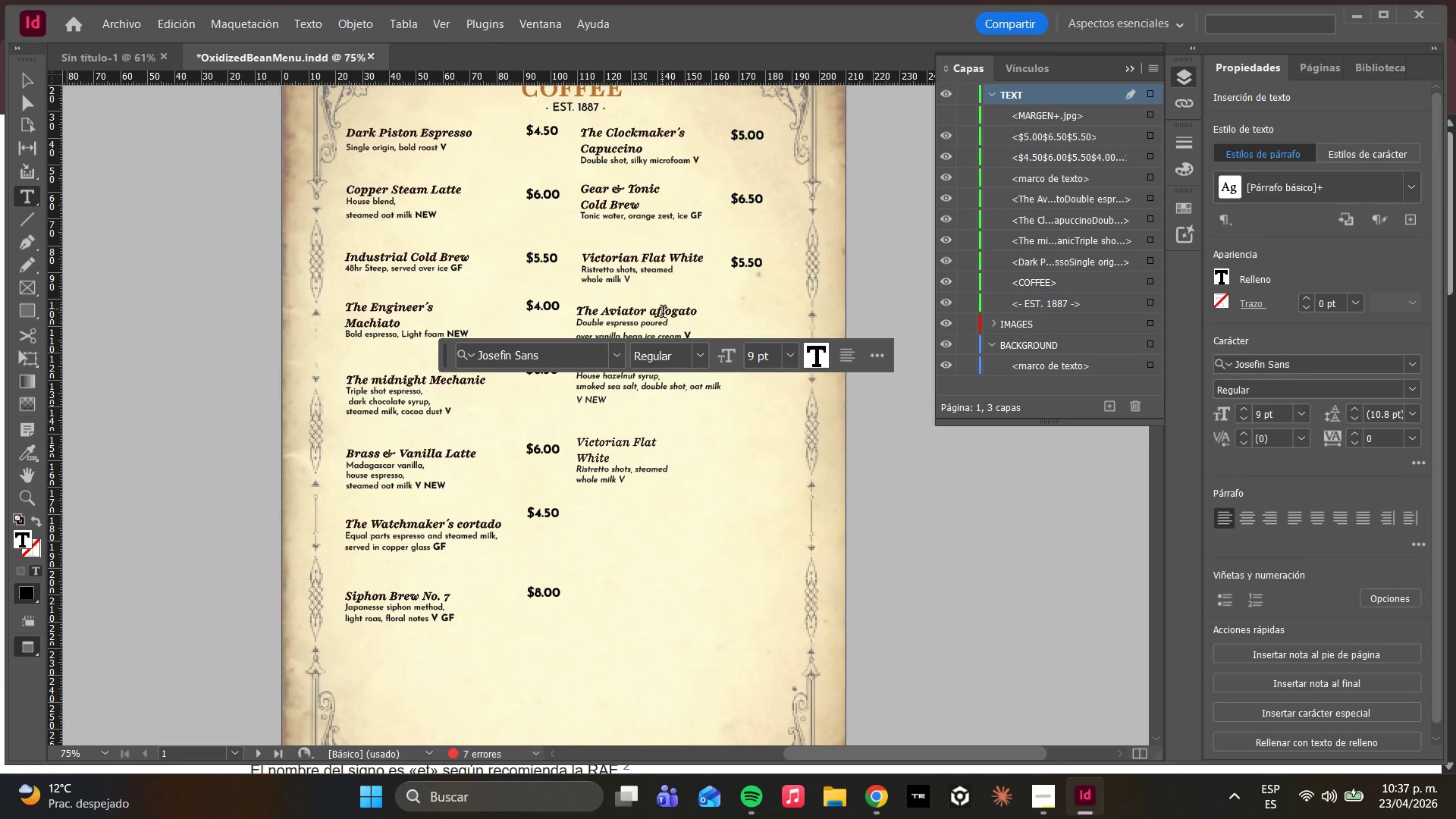 
double_click([704, 480])
 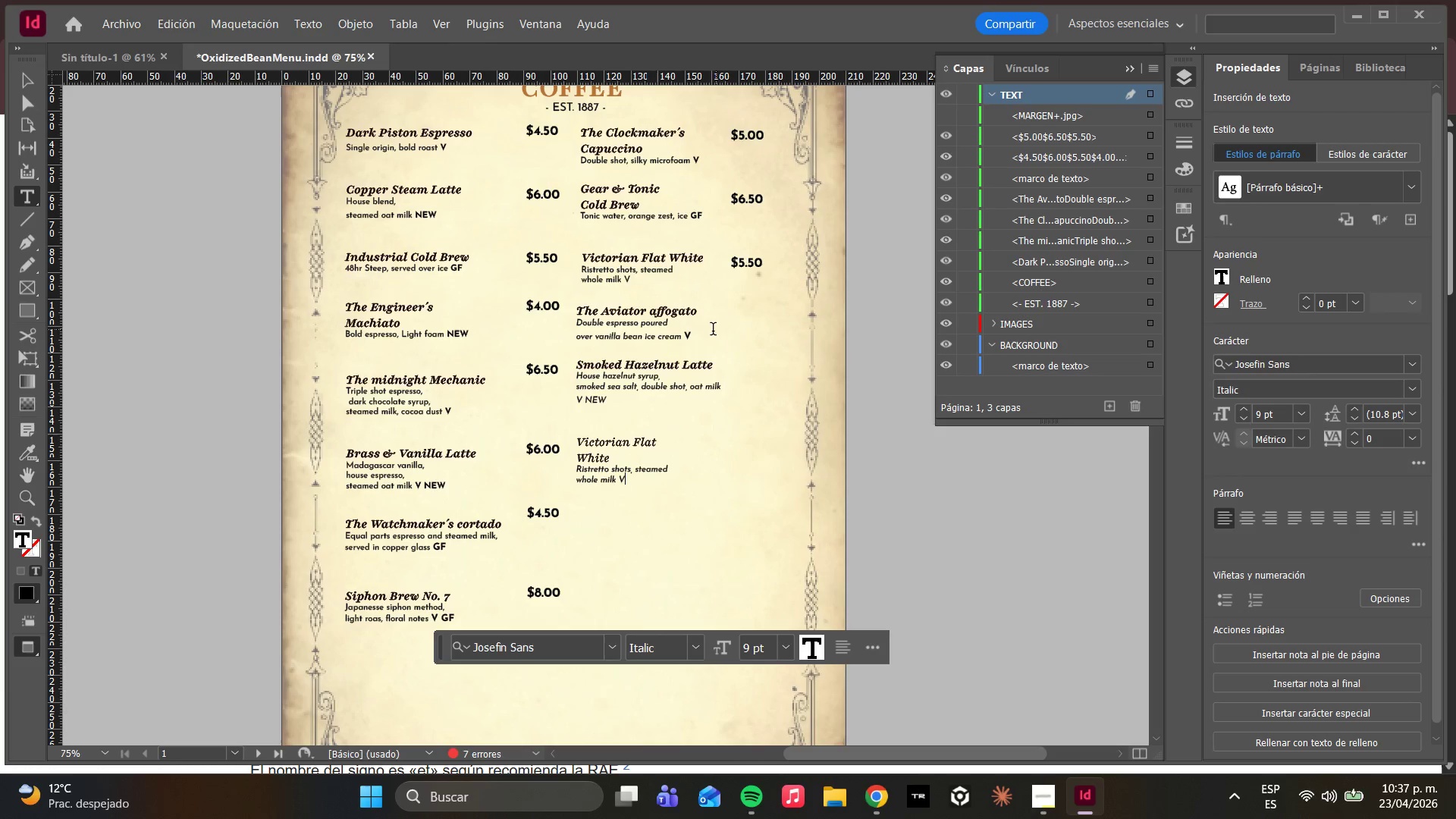 
left_click([702, 335])
 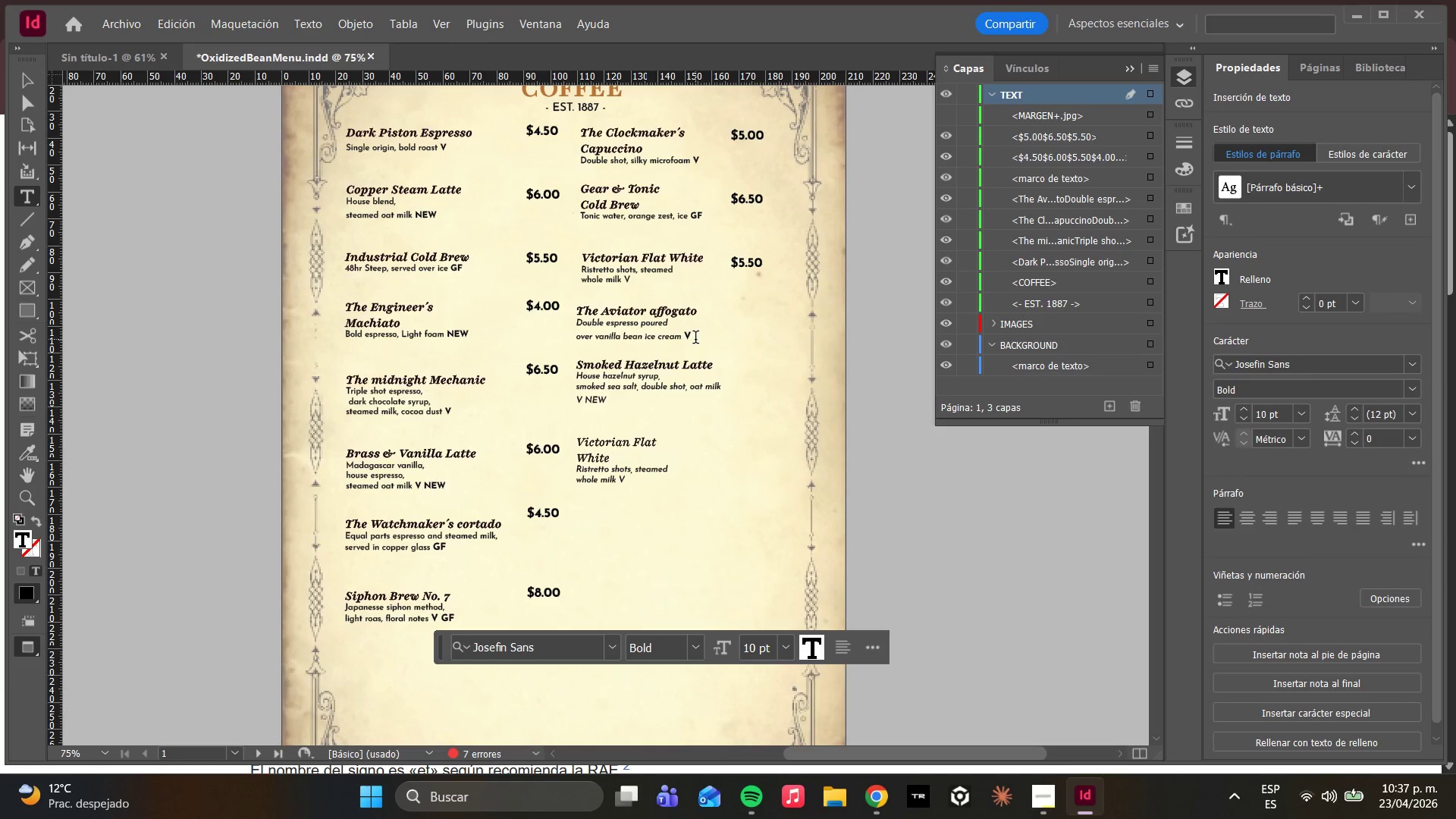 
left_click_drag(start_coordinate=[695, 339], to_coordinate=[563, 326])
 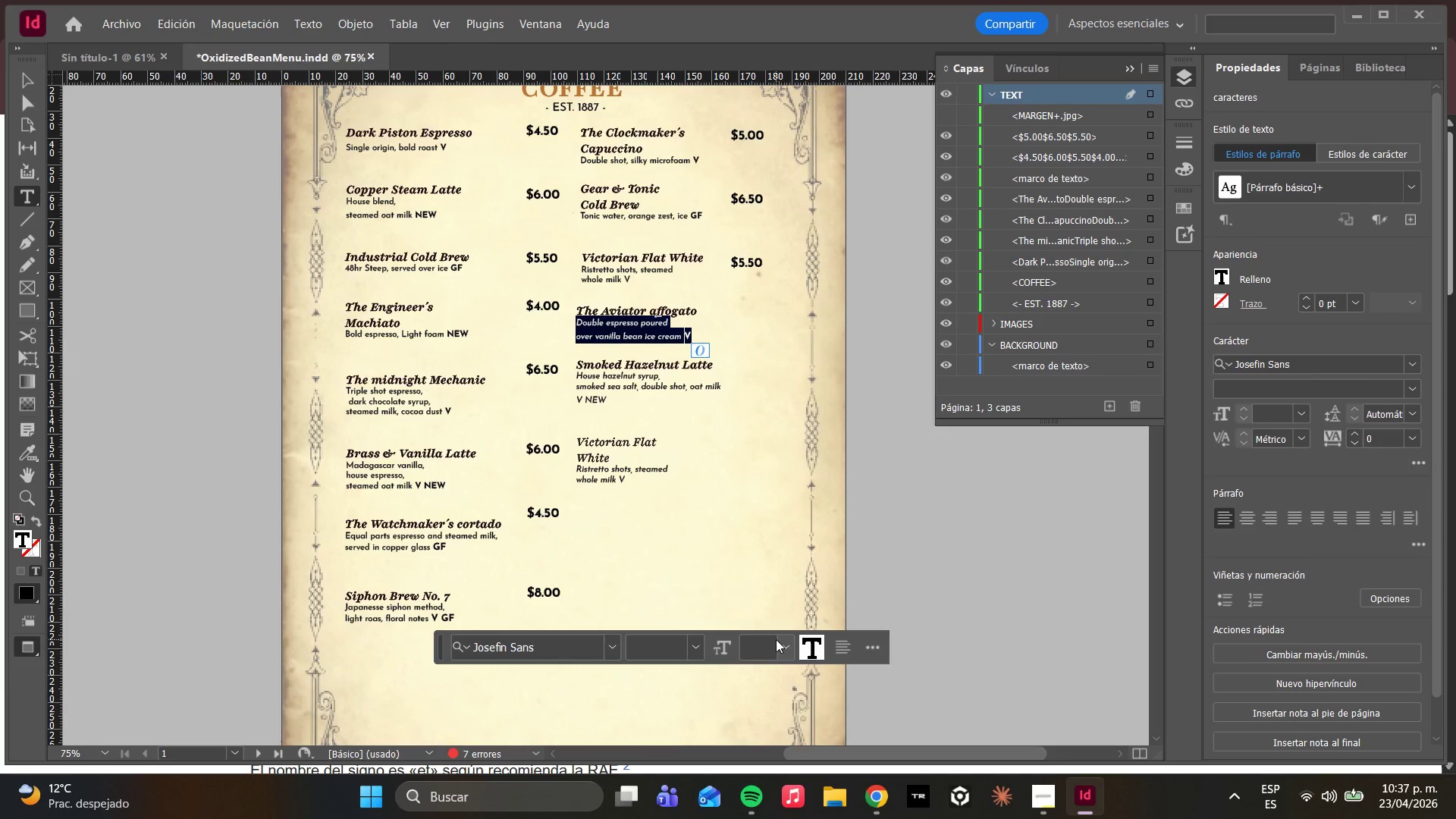 
double_click([777, 639])
 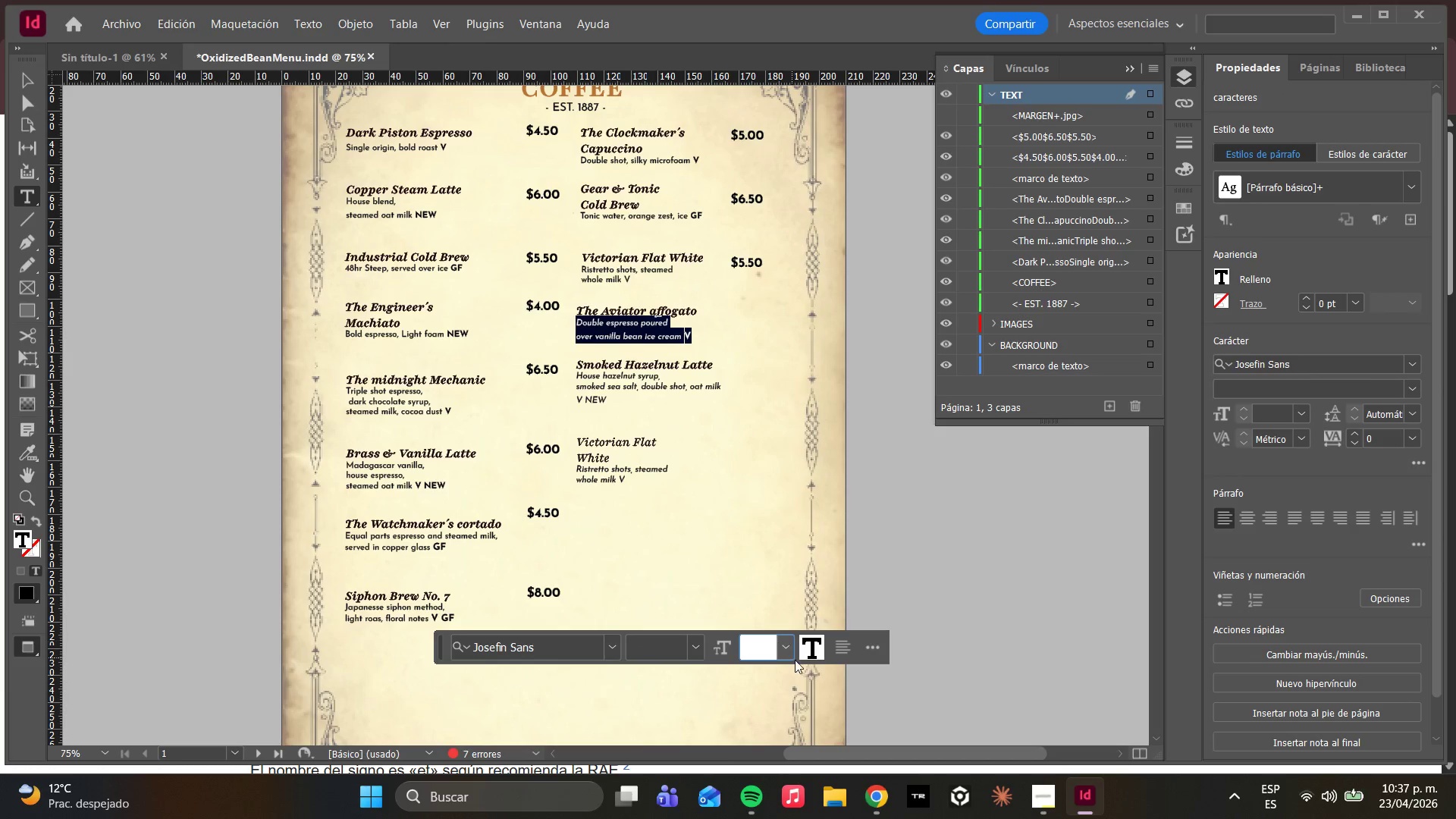 
left_click([795, 660])
 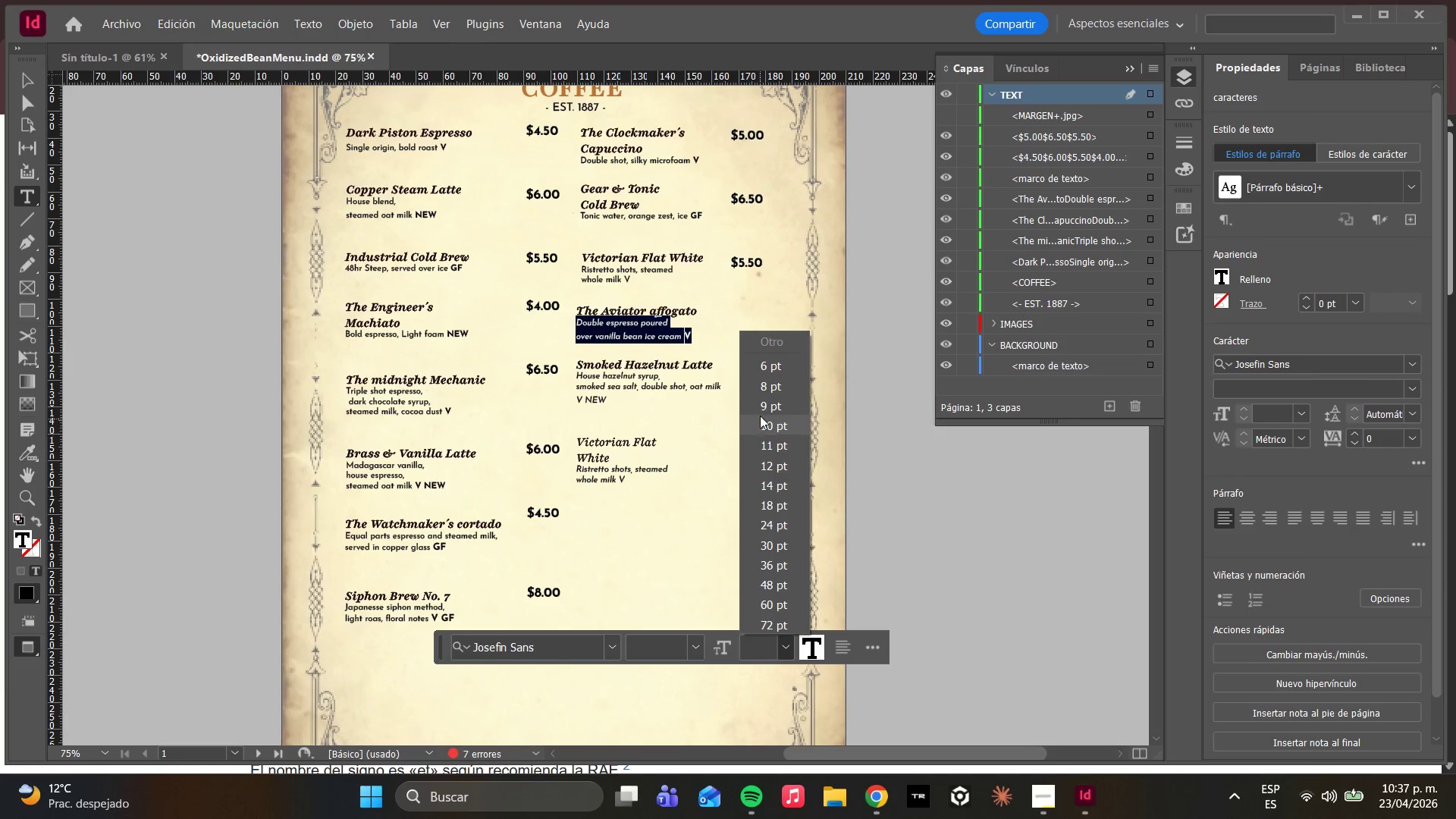 
left_click([760, 405])
 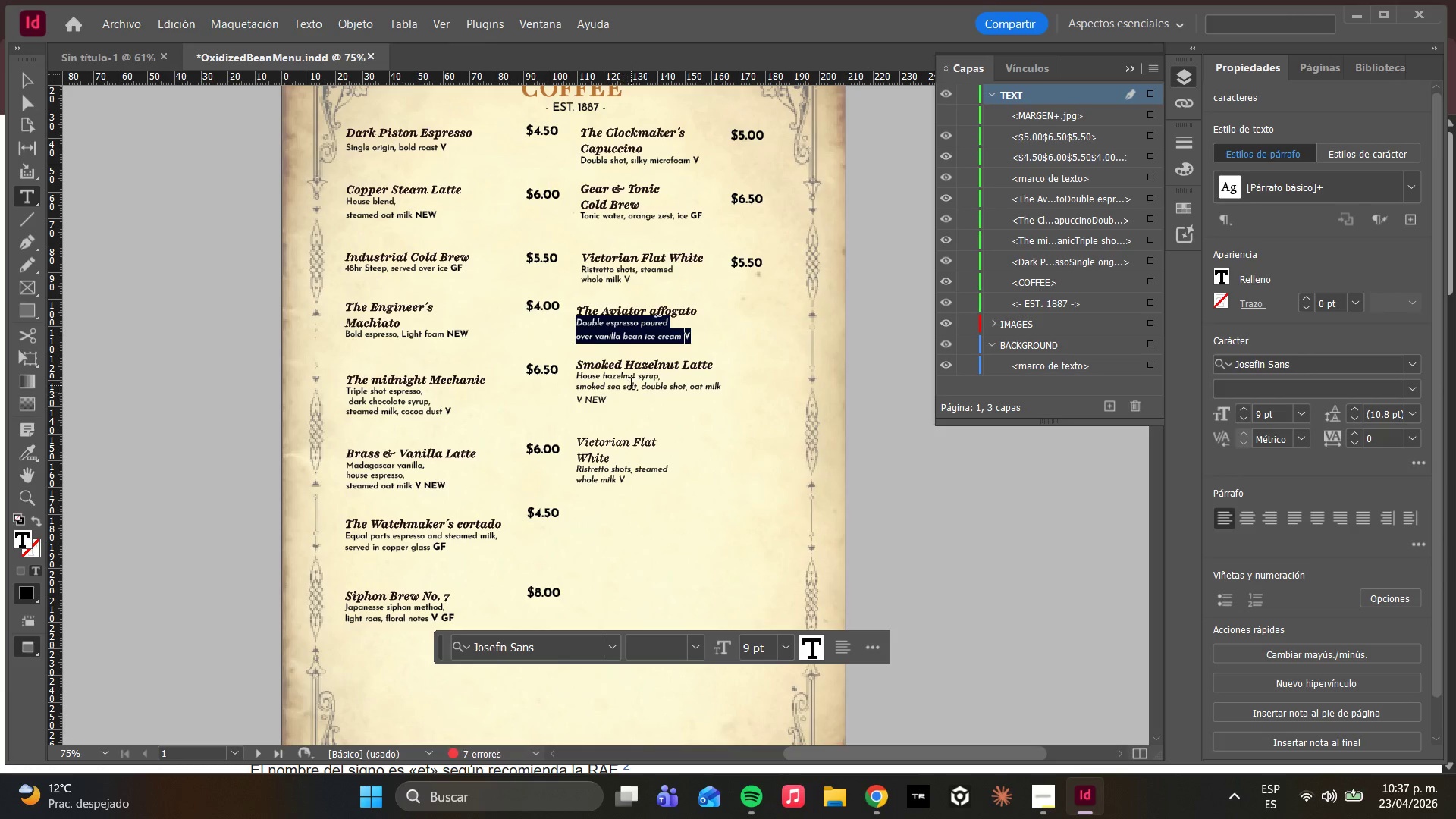 
left_click([632, 385])
 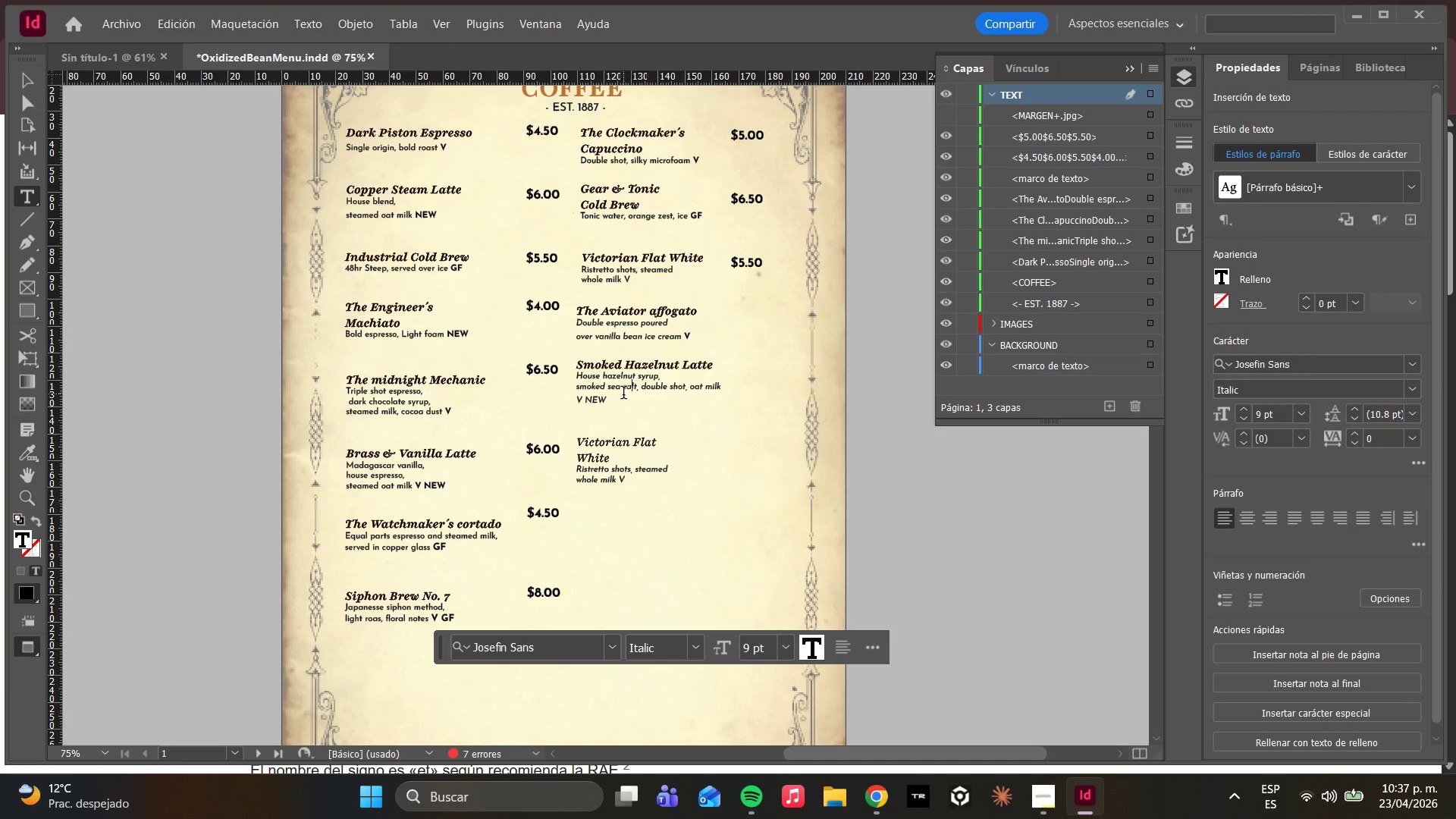 
left_click_drag(start_coordinate=[612, 408], to_coordinate=[577, 377])
 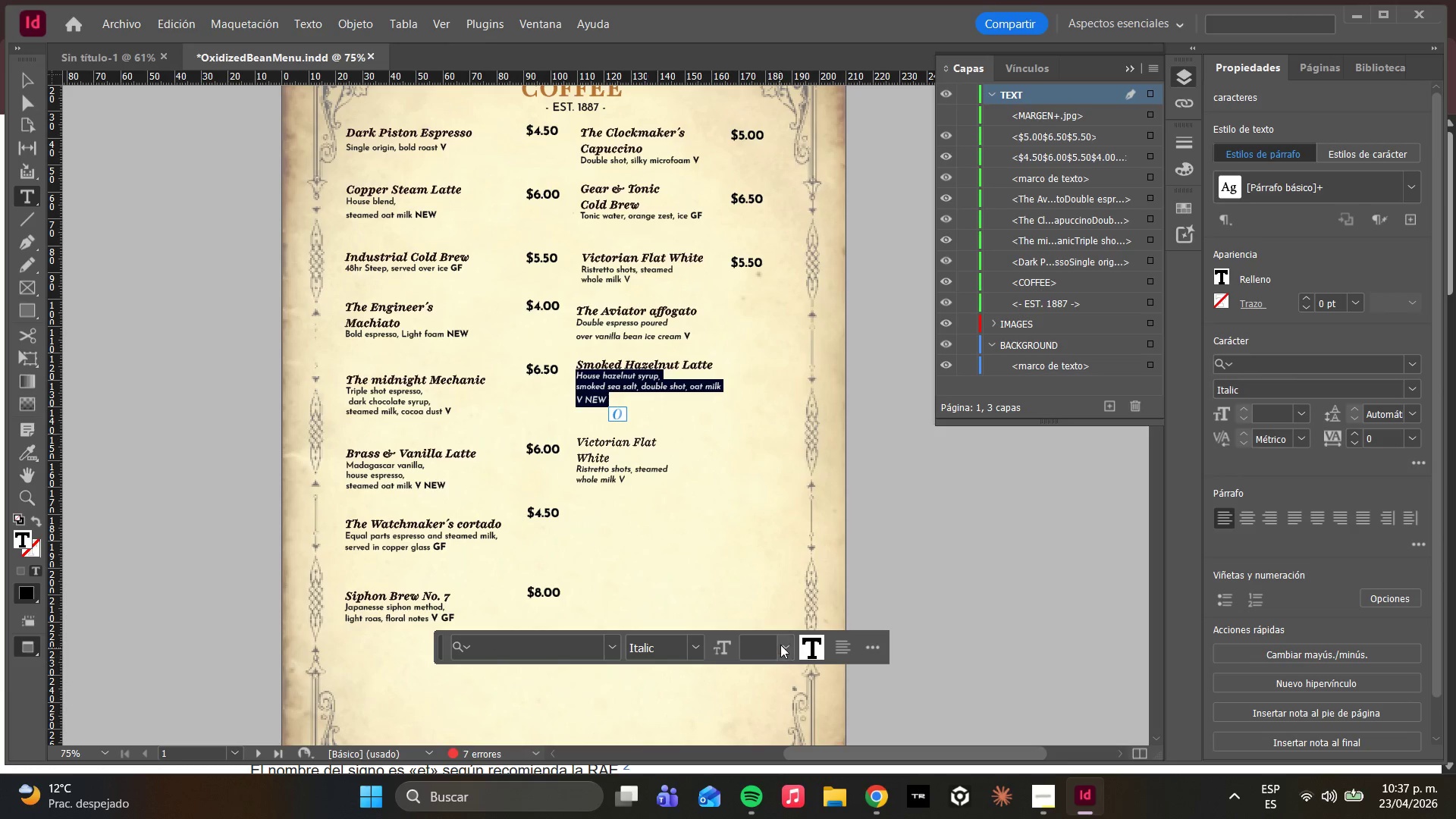 
left_click([780, 645])
 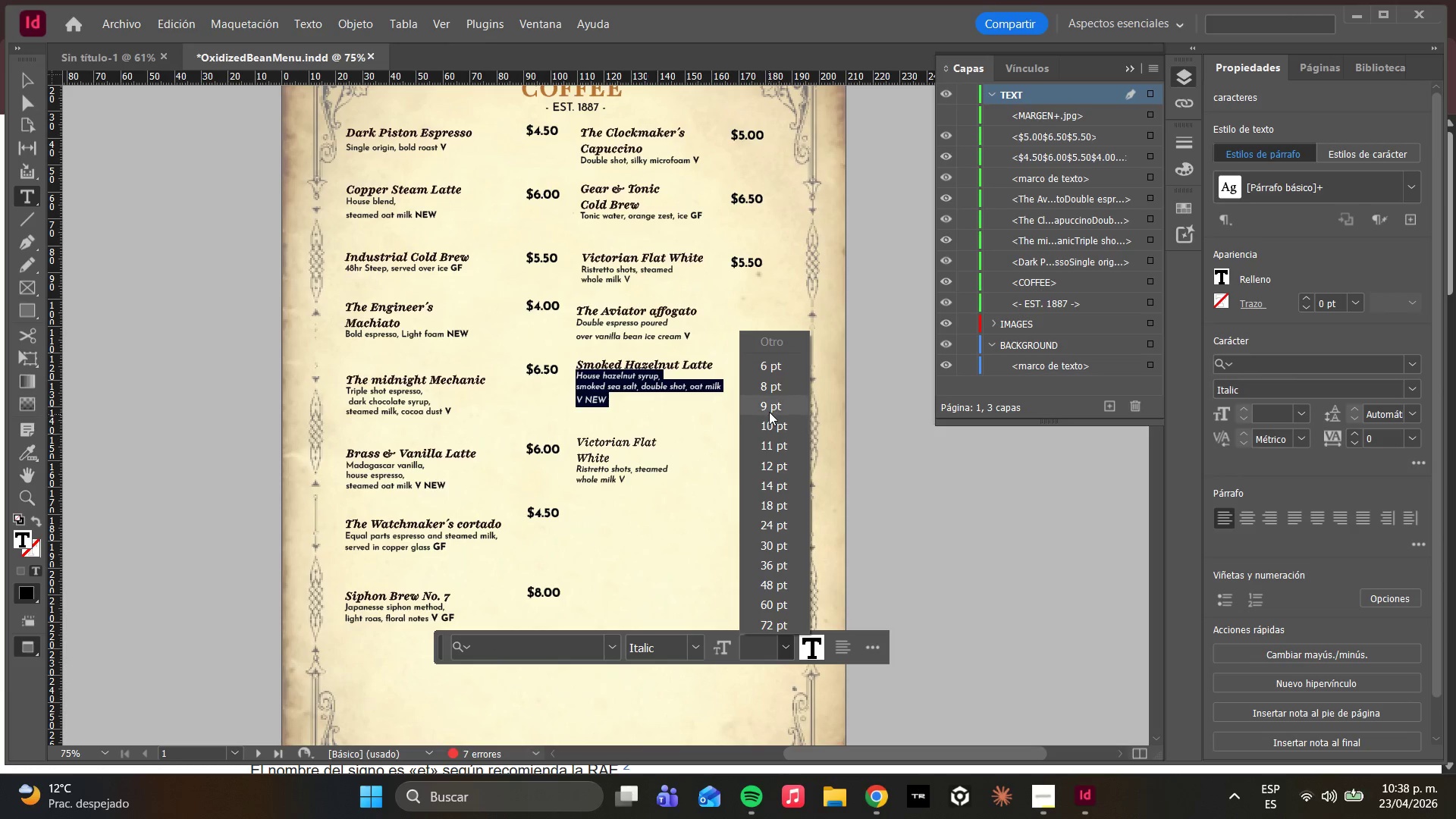 
left_click([769, 411])
 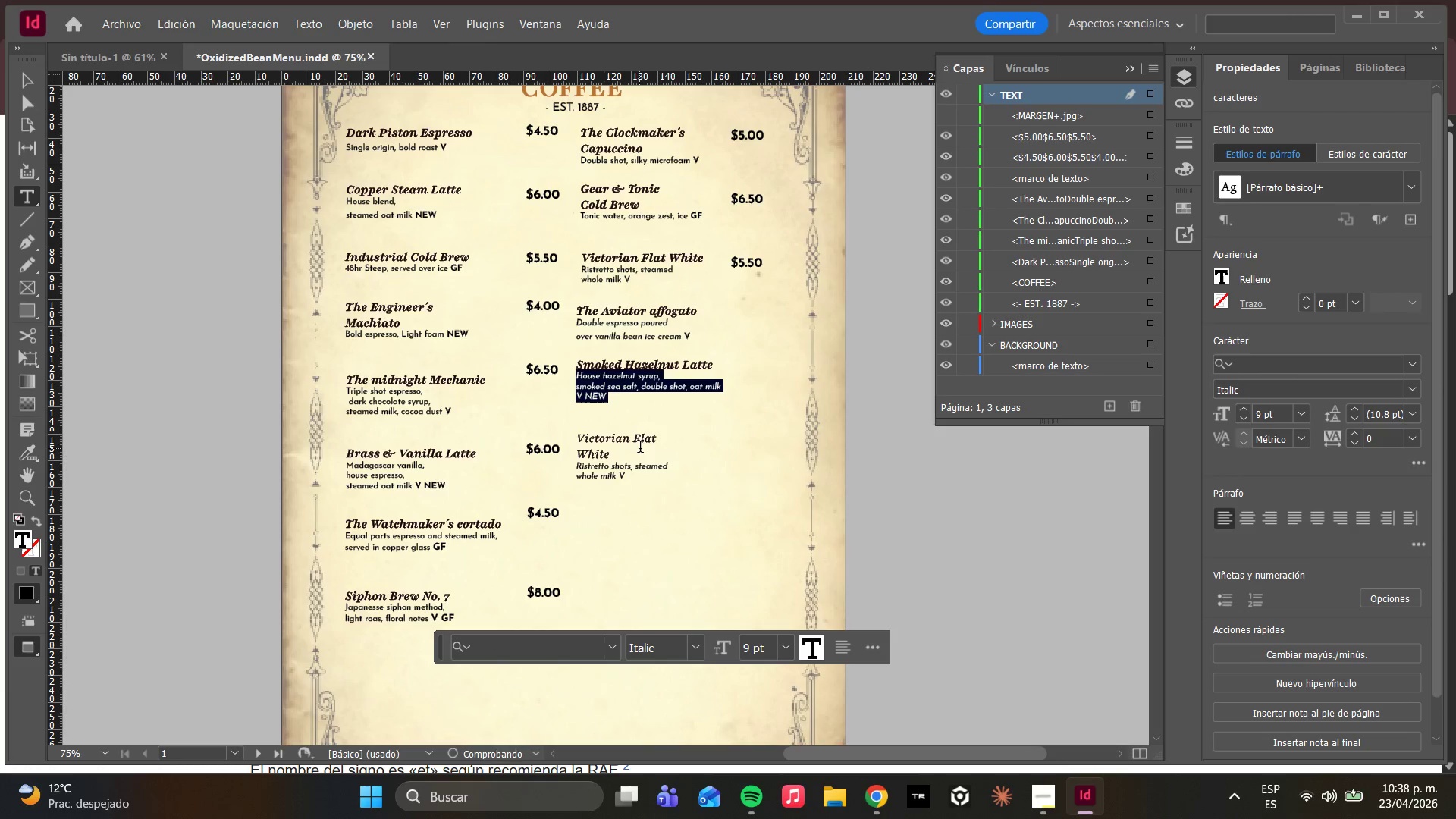 
left_click([638, 450])
 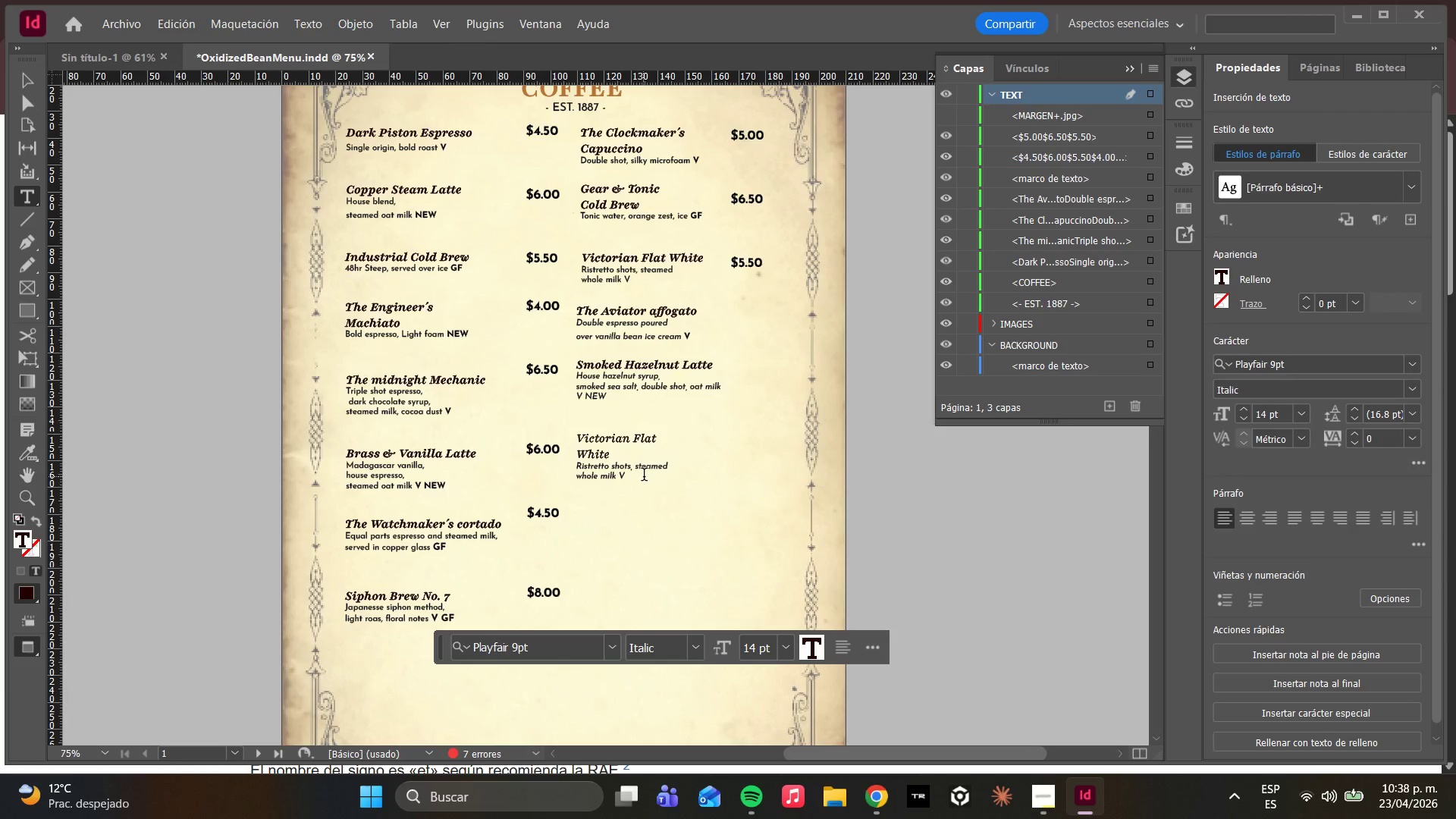 
left_click_drag(start_coordinate=[644, 476], to_coordinate=[570, 465])
 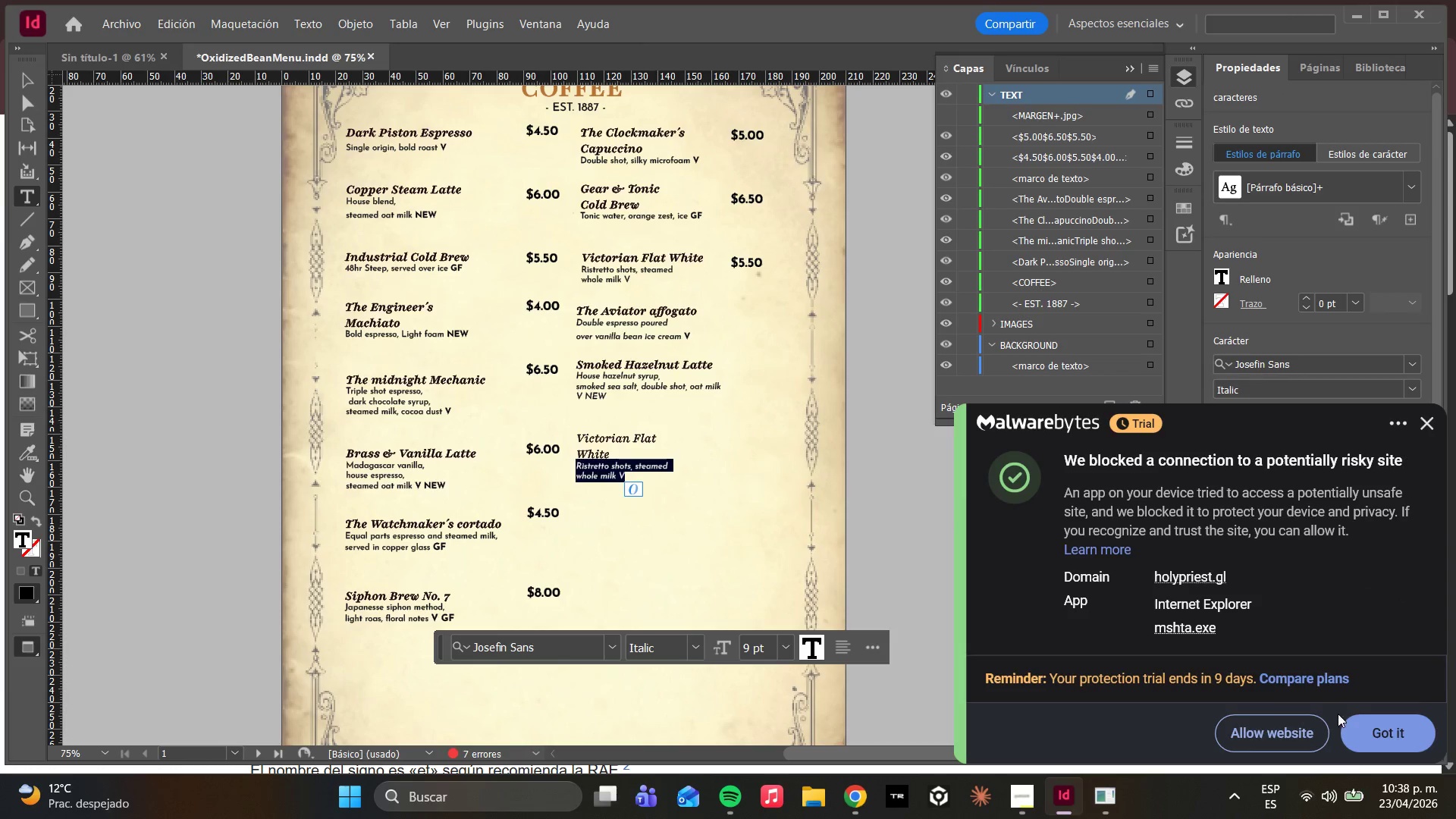 
left_click([1364, 735])
 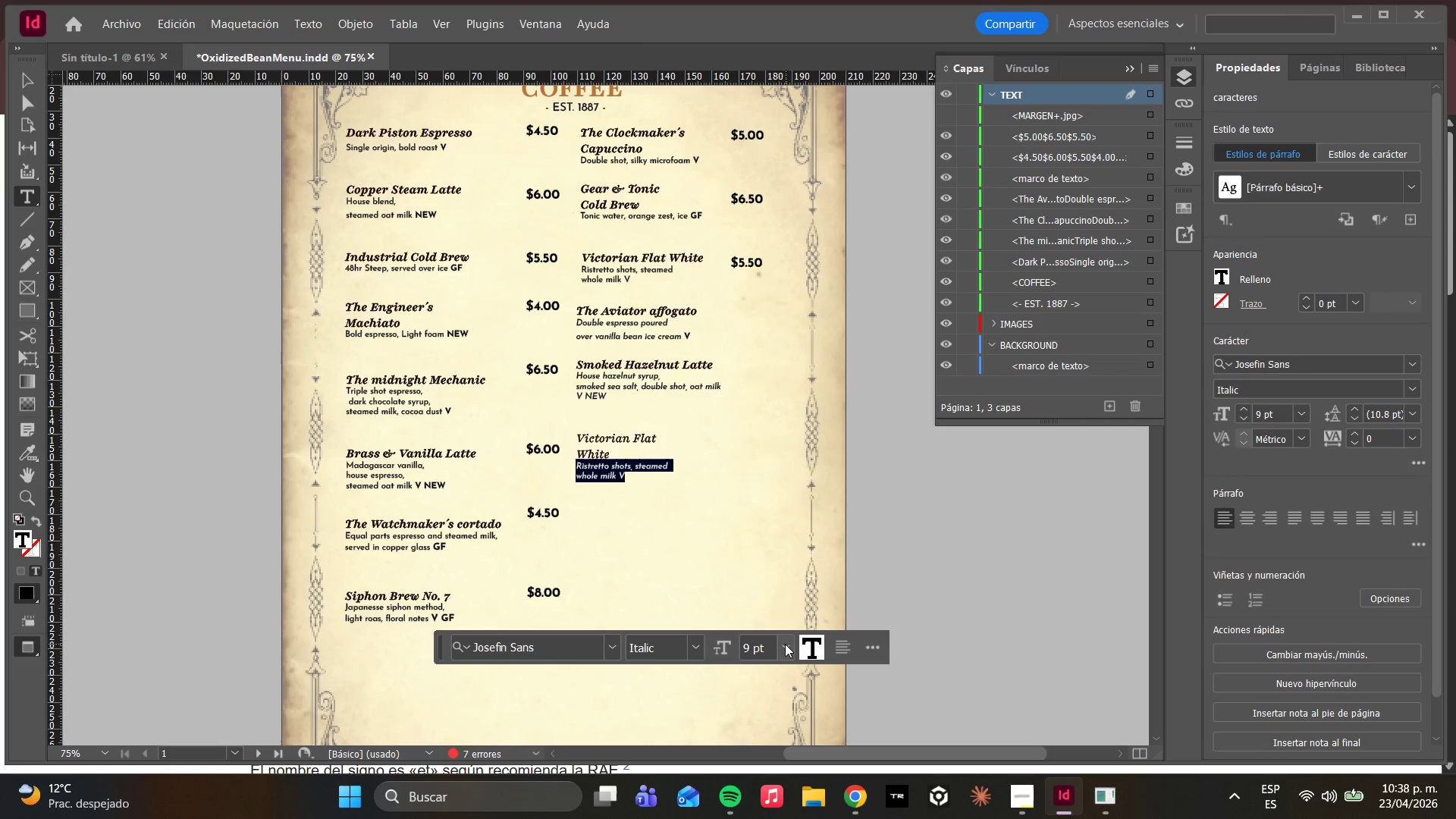 
double_click([770, 644])
 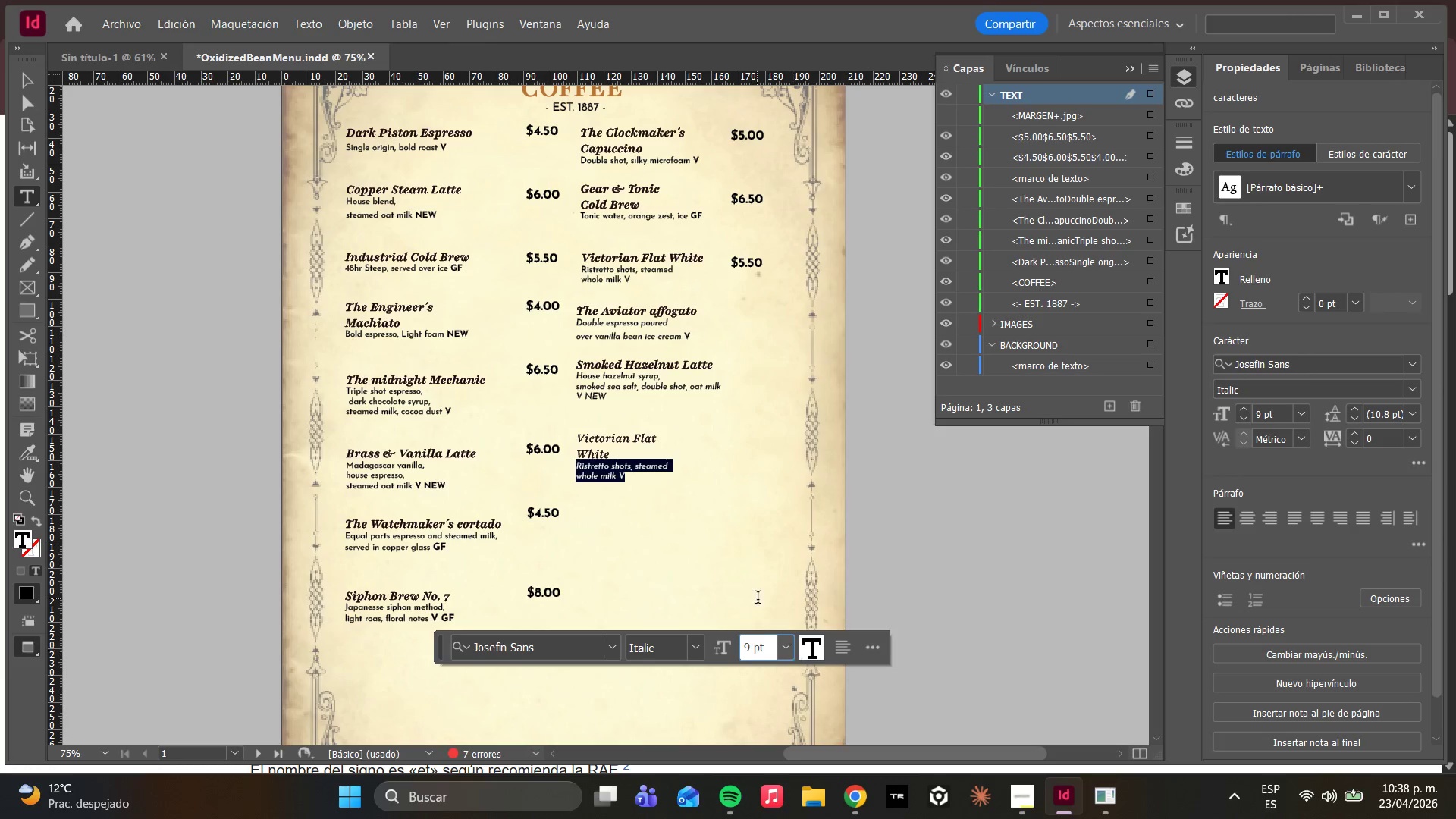 
left_click([598, 377])
 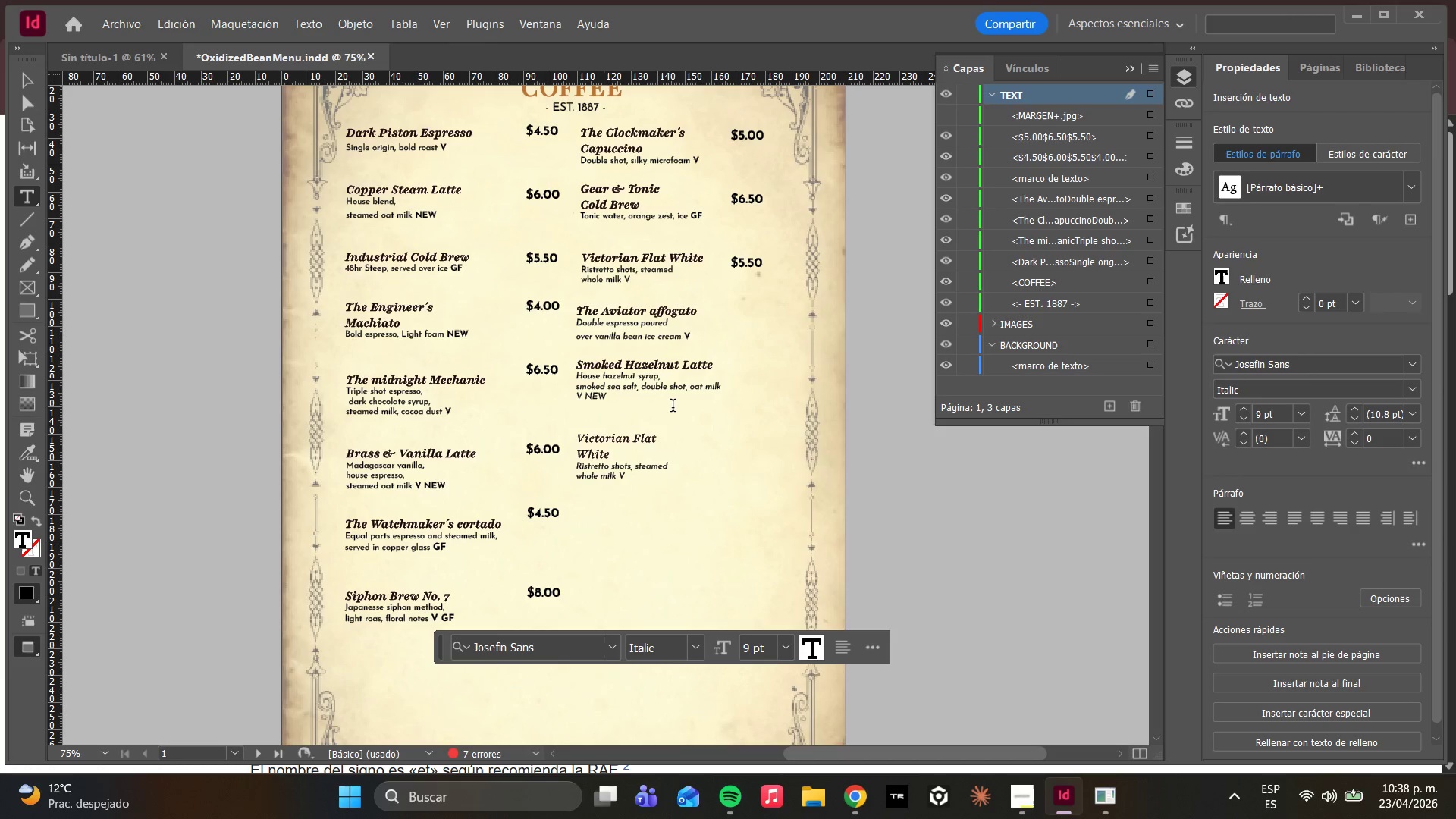 
left_click([673, 407])
 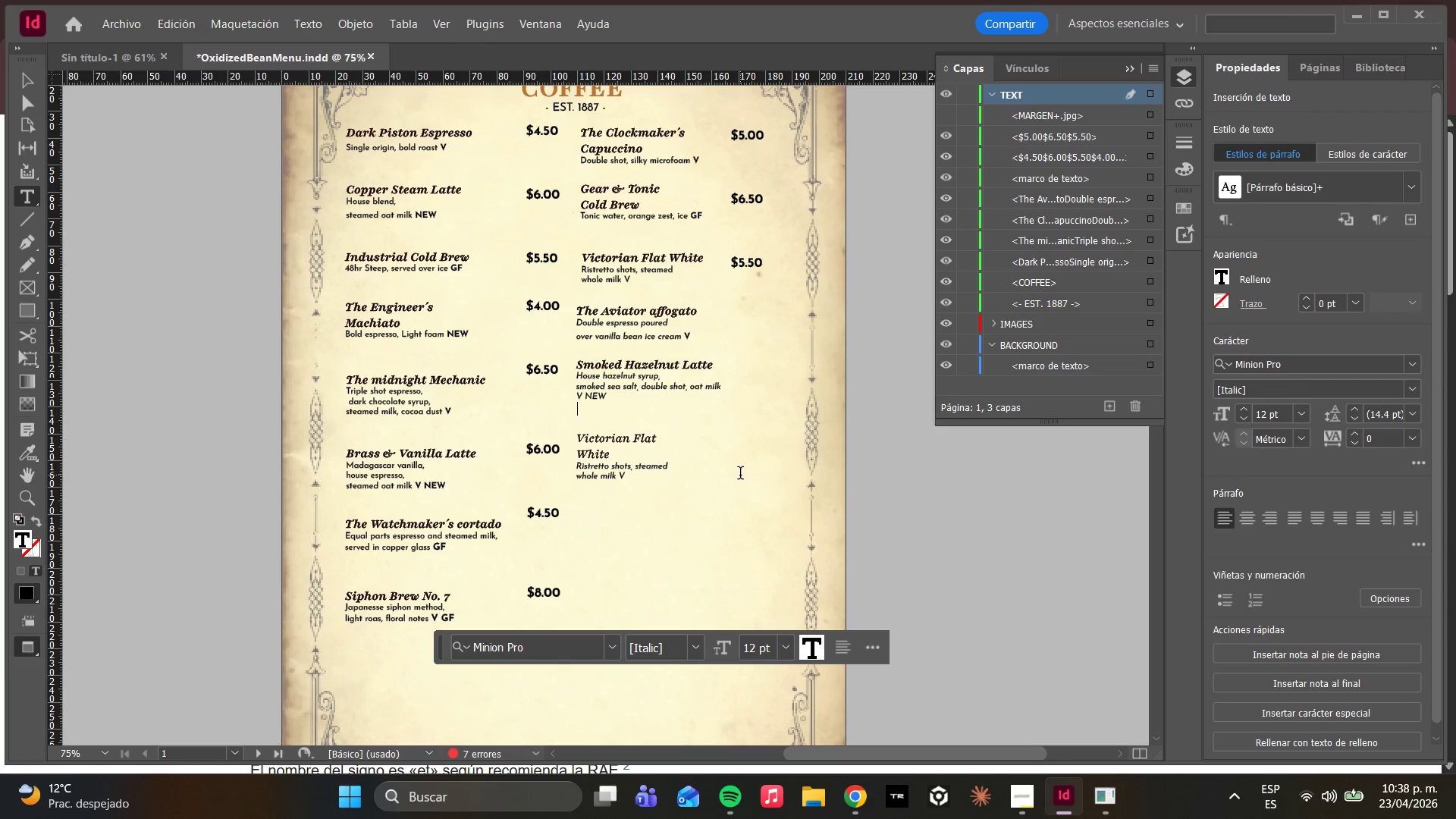 
wait(12.14)
 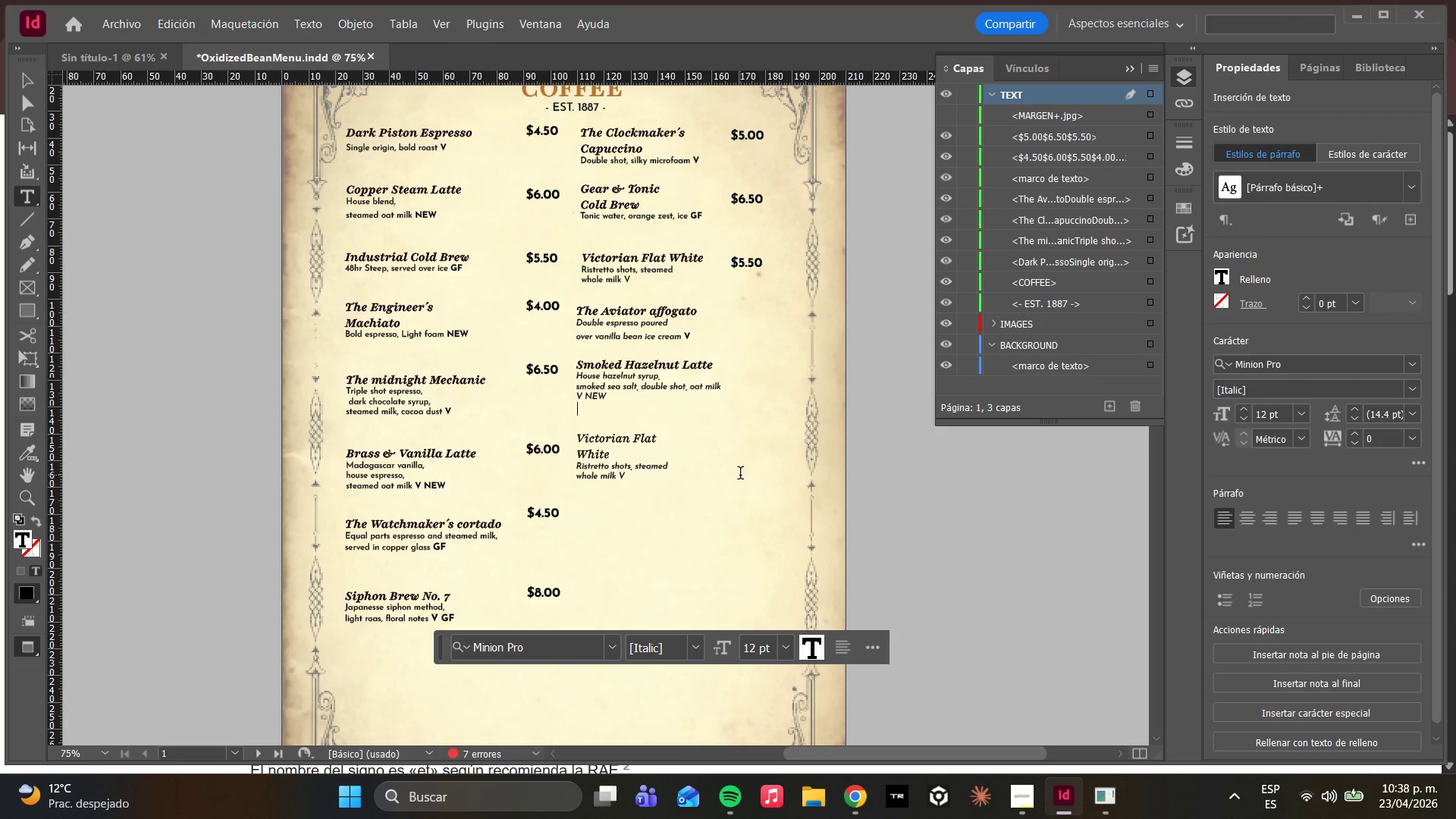 
left_click([1011, 800])